 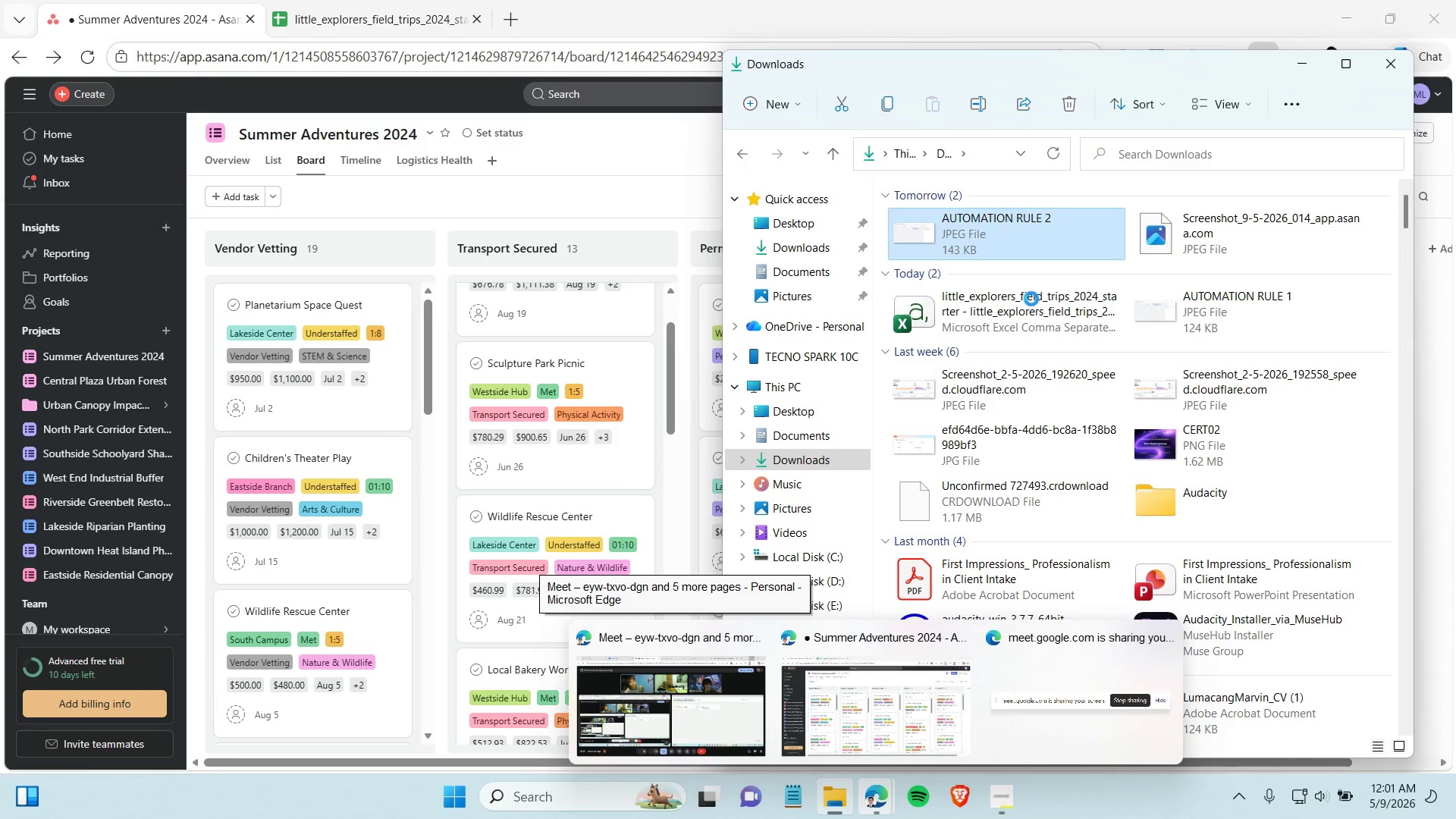 
left_click([1201, 227])
 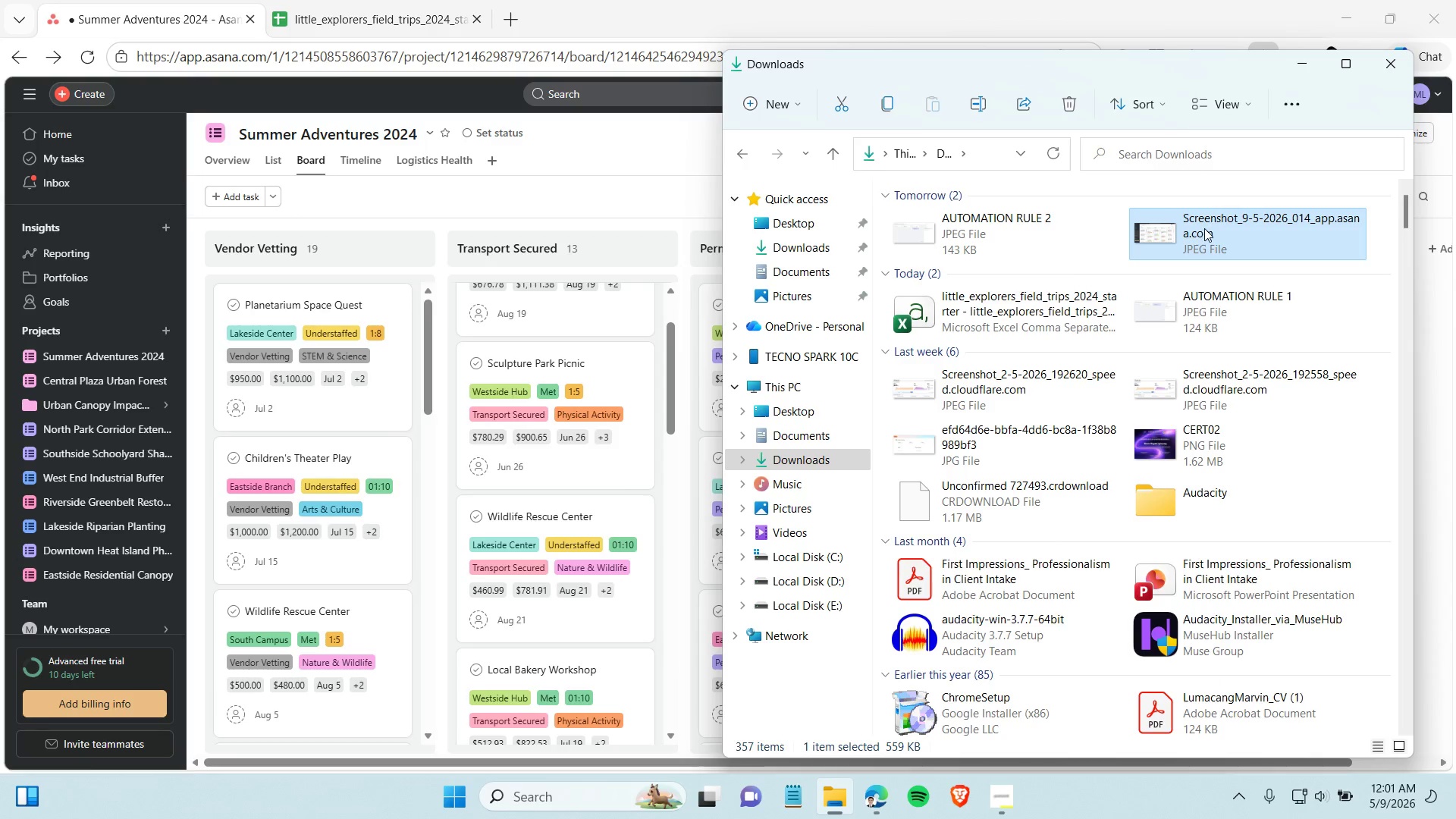 
left_click([1204, 228])
 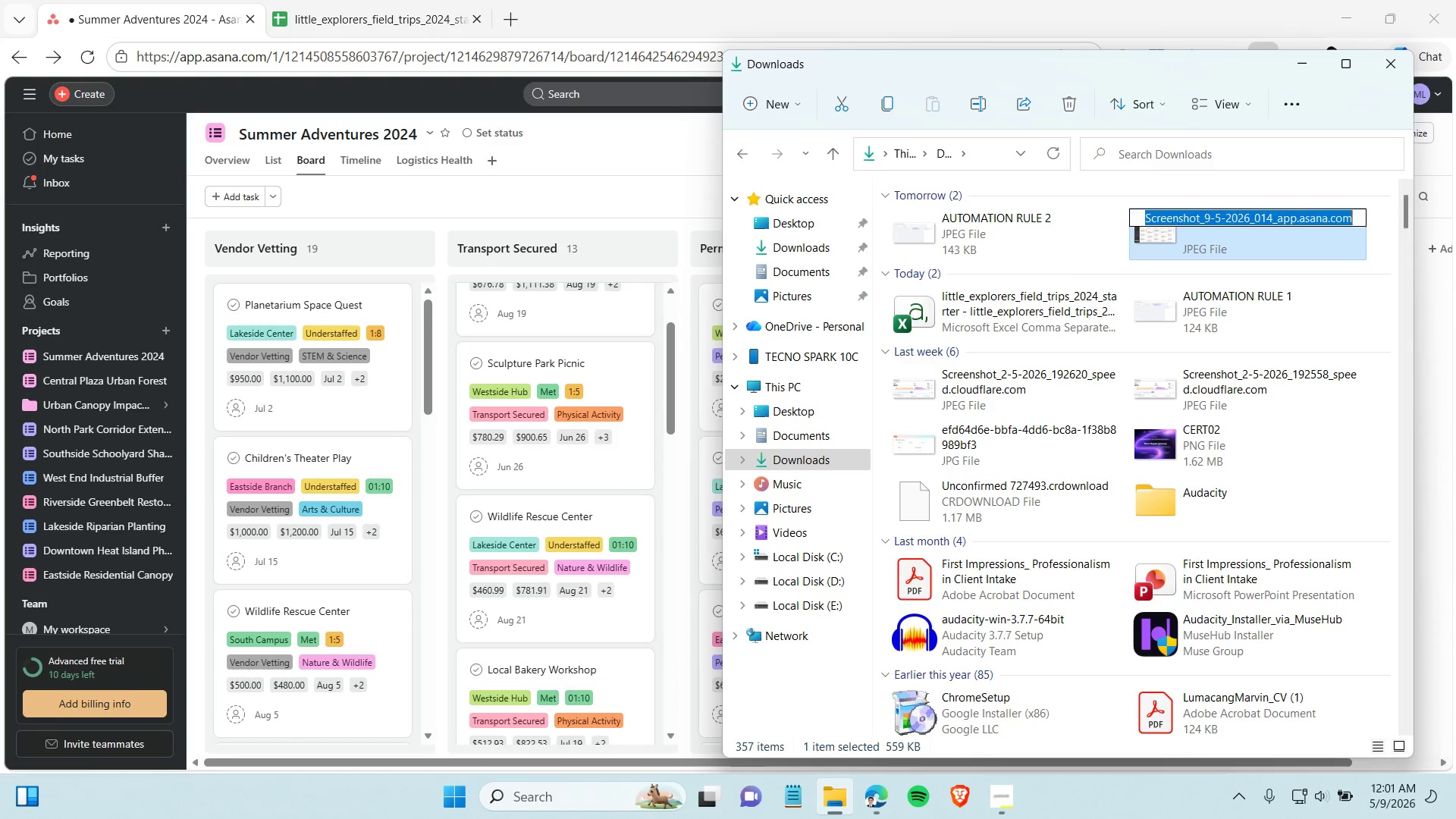 
type(BOARD VIEW)
 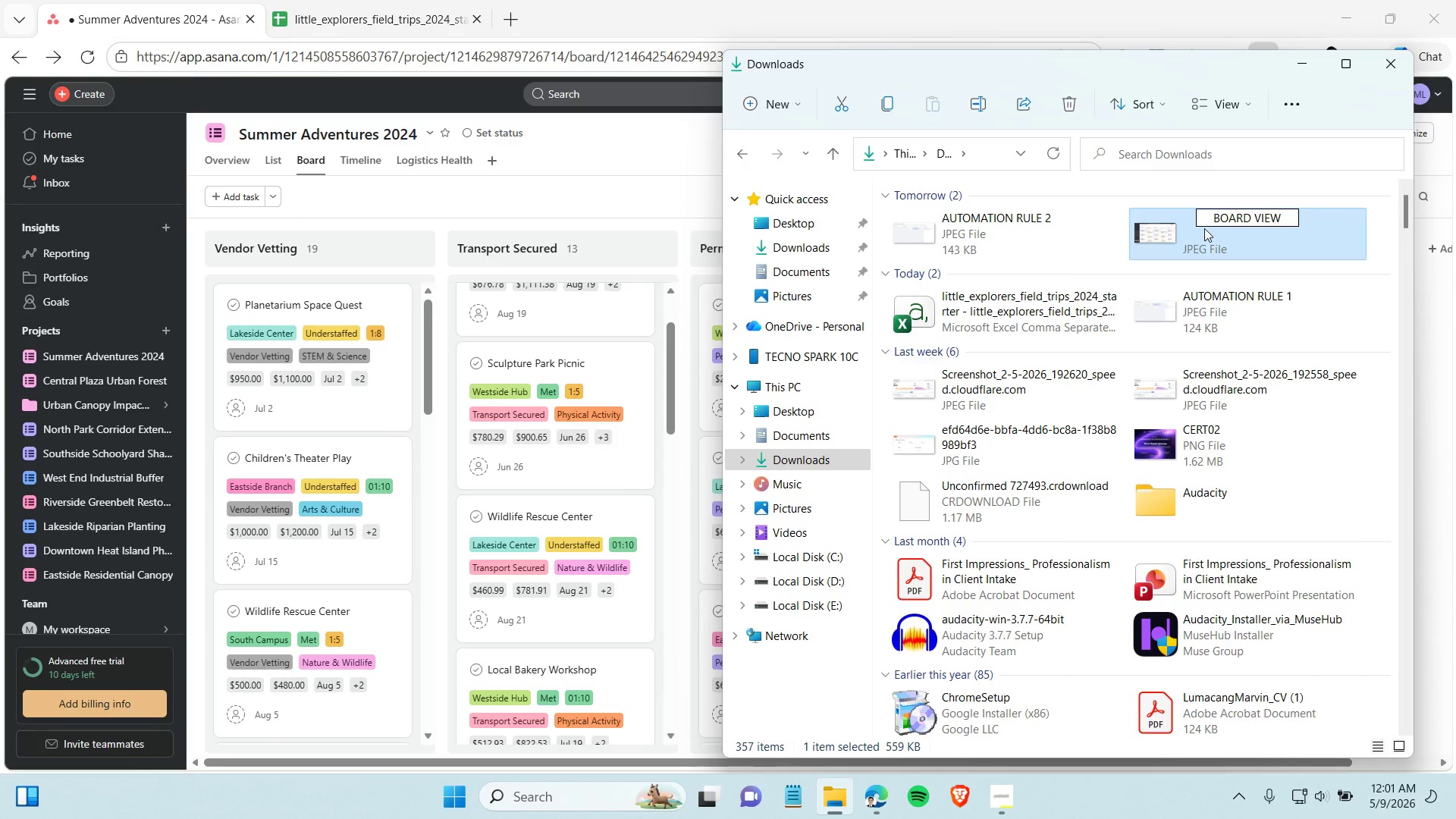 
key(Enter)
 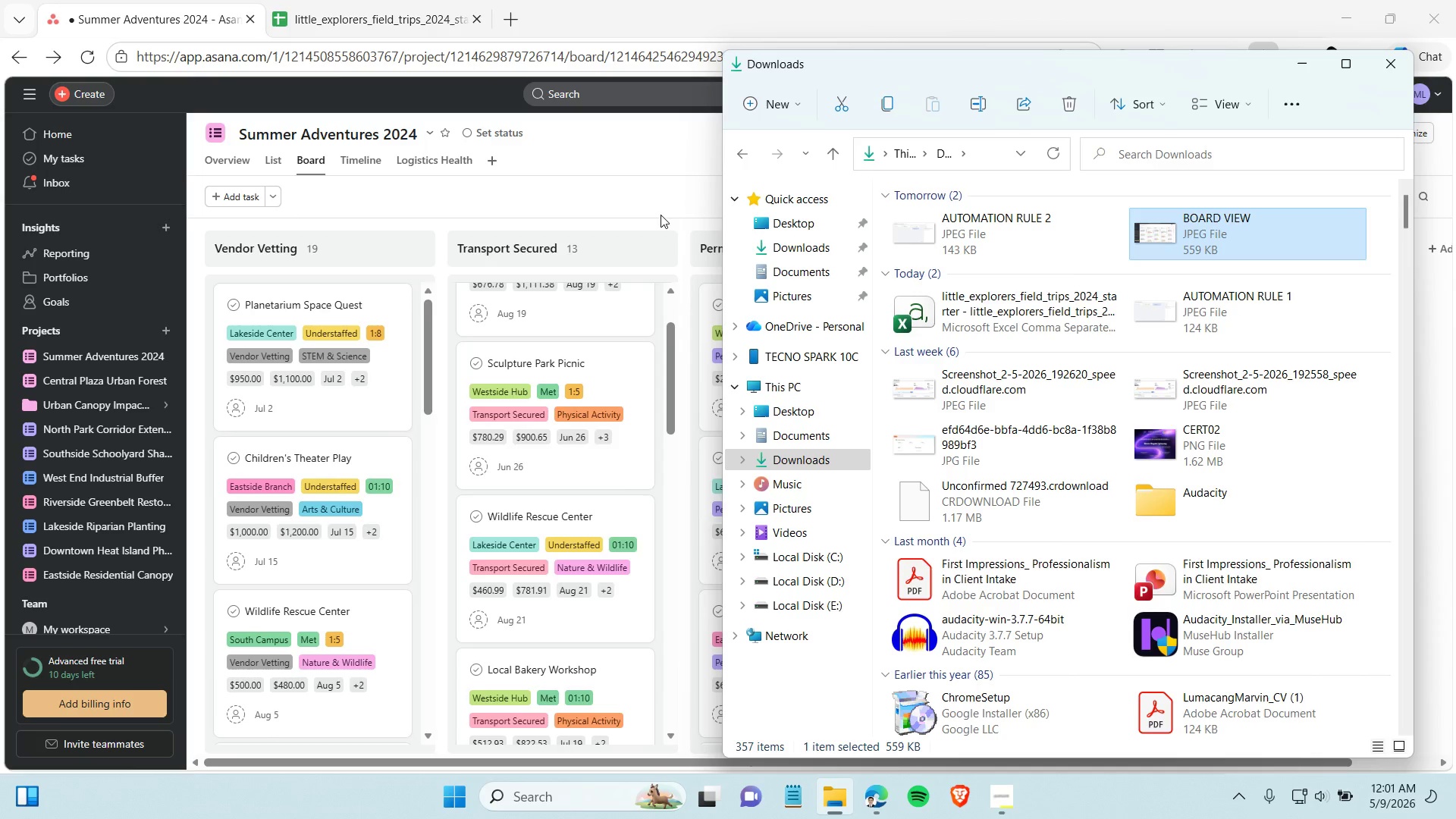 
left_click([646, 199])
 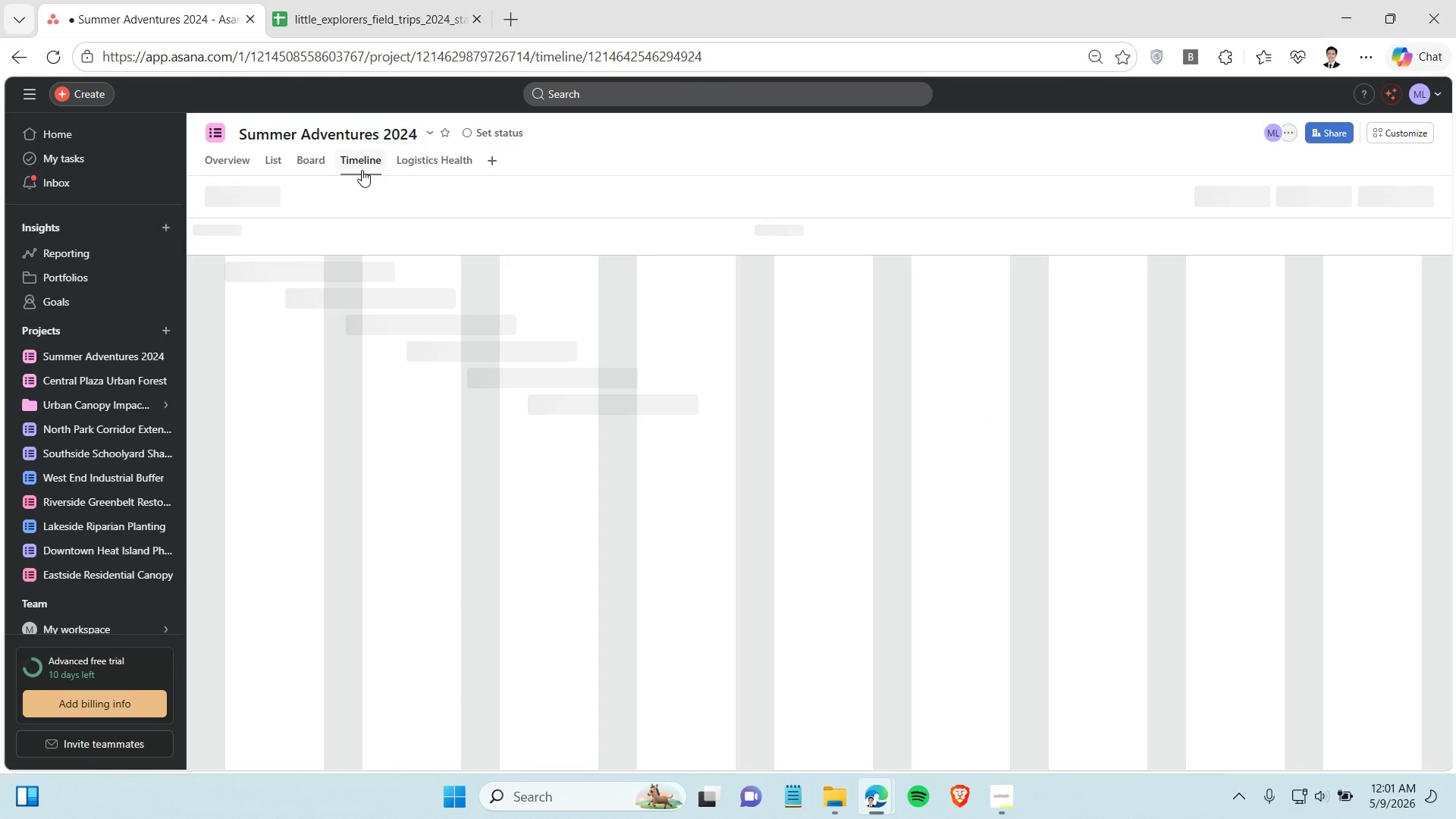 
wait(5.83)
 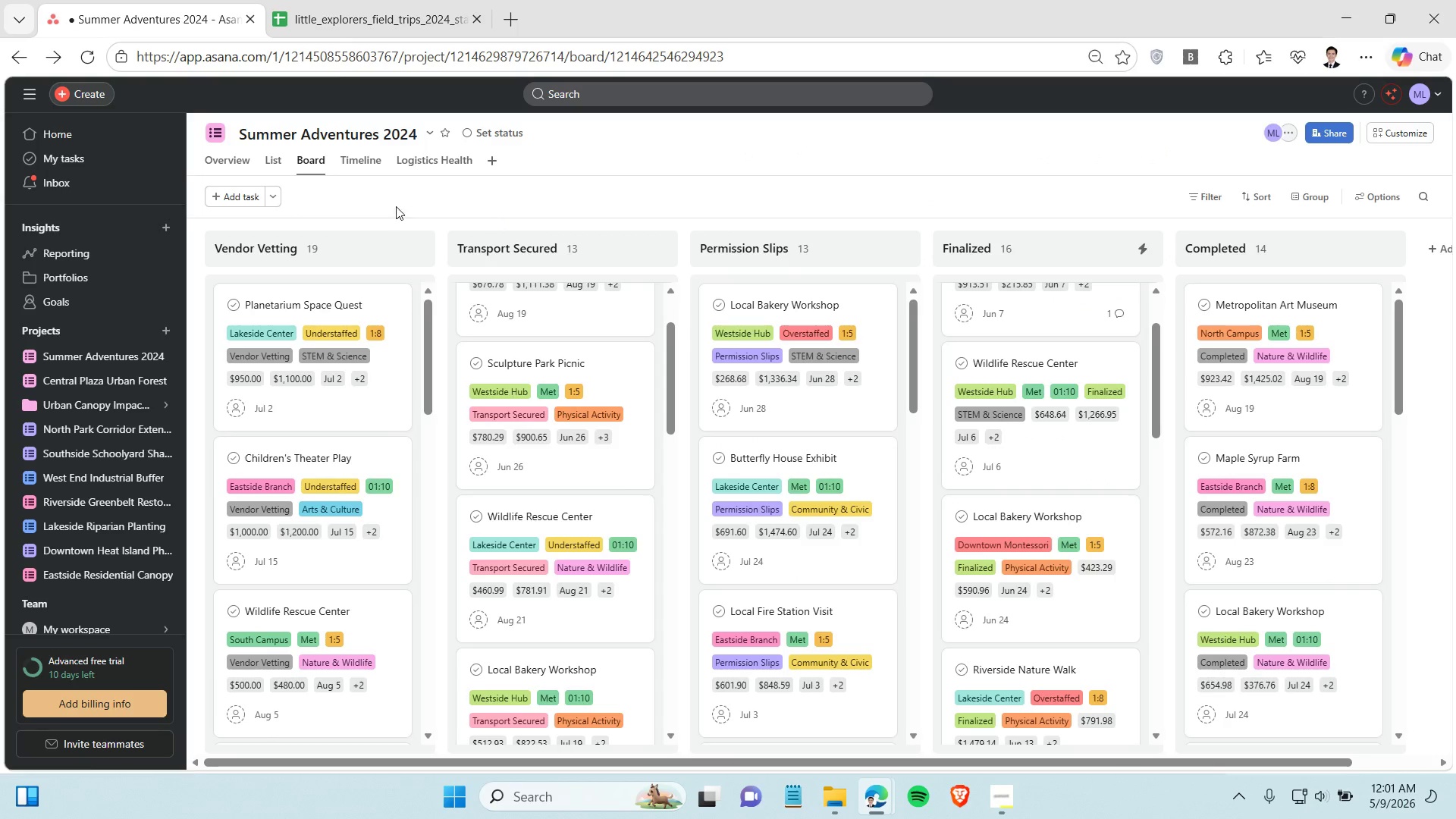 
hold_key(key=ControlLeft, duration=0.72)
scroll: coordinate [608, 431], scroll_direction: down, amount: 2.0
 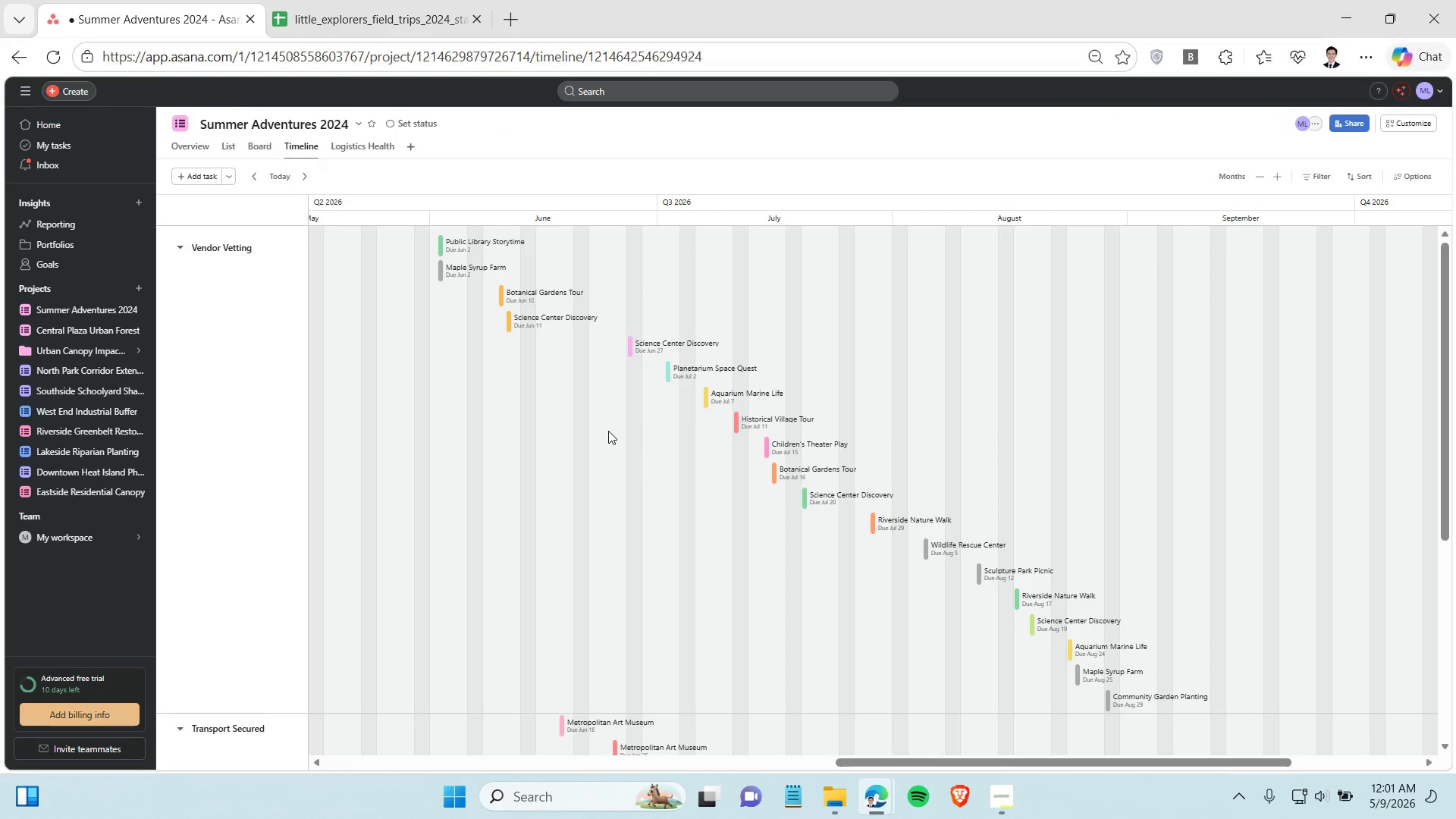 
hold_key(key=ControlLeft, duration=0.5)
scroll: coordinate [608, 431], scroll_direction: down, amount: 2.0
 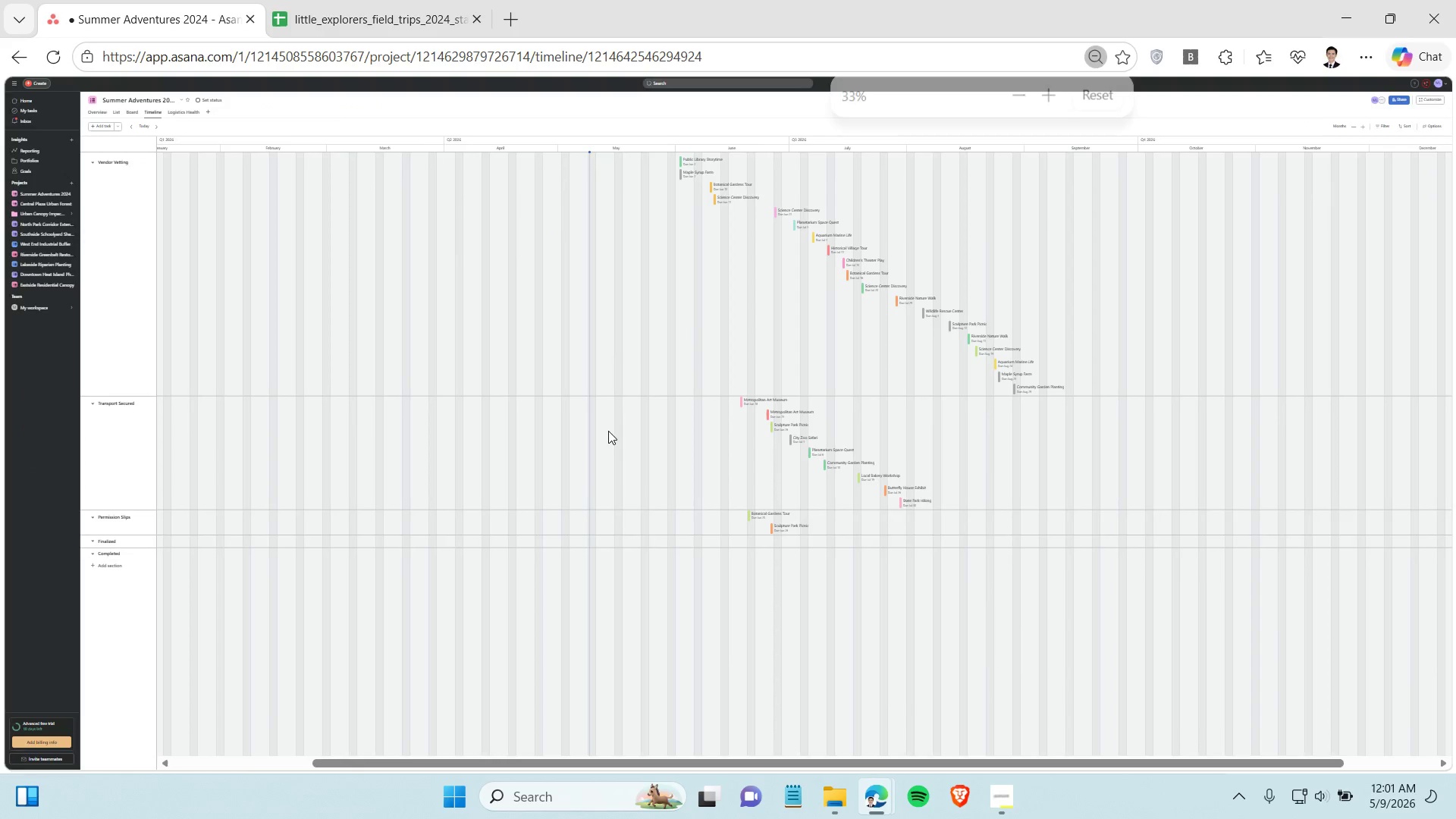 
hold_key(key=ControlLeft, duration=0.42)
scroll: coordinate [609, 431], scroll_direction: up, amount: 2.0
 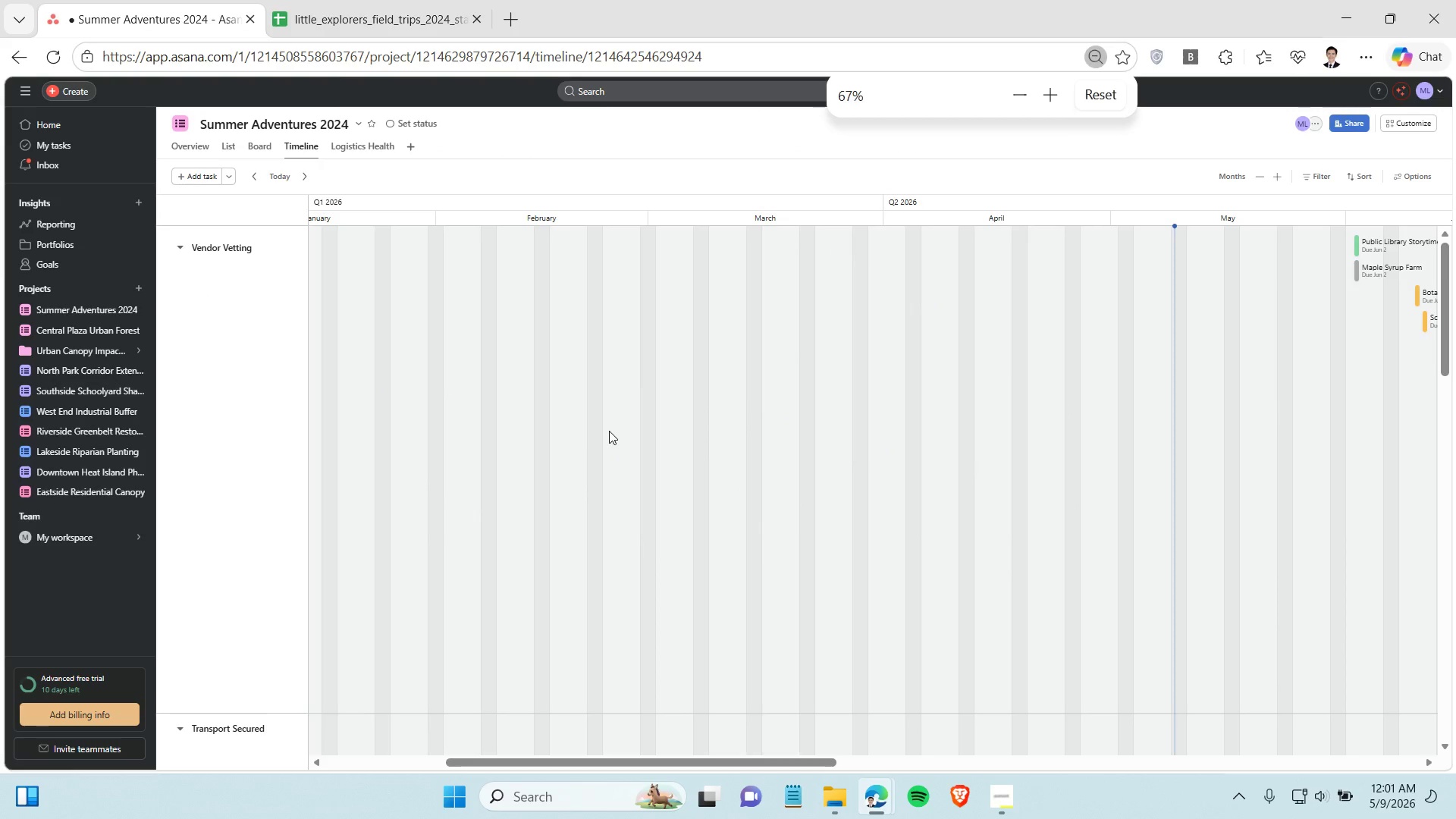 
left_click_drag(start_coordinate=[678, 760], to_coordinate=[977, 748])
 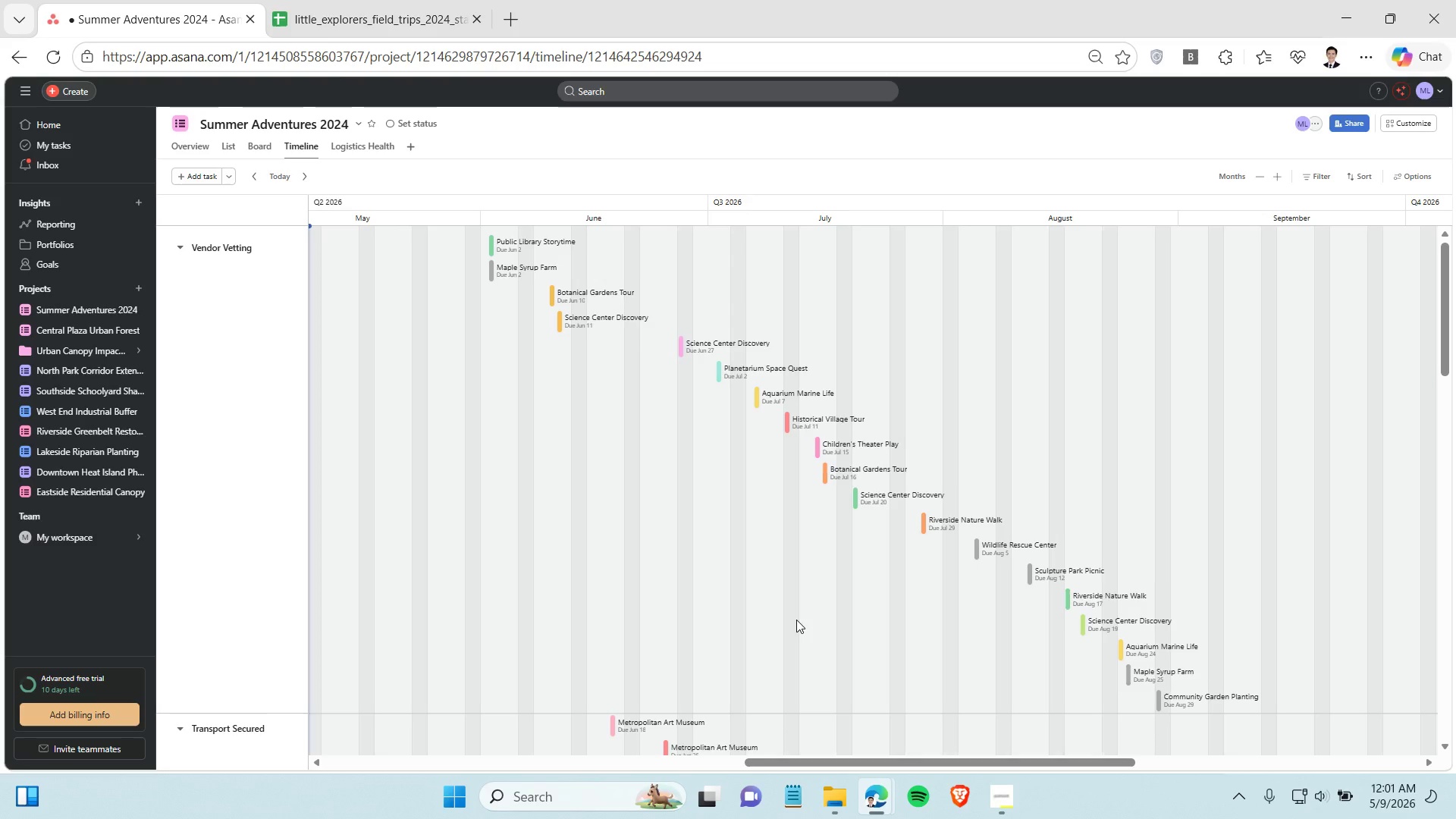 
scroll: coordinate [796, 620], scroll_direction: down, amount: 1.0
 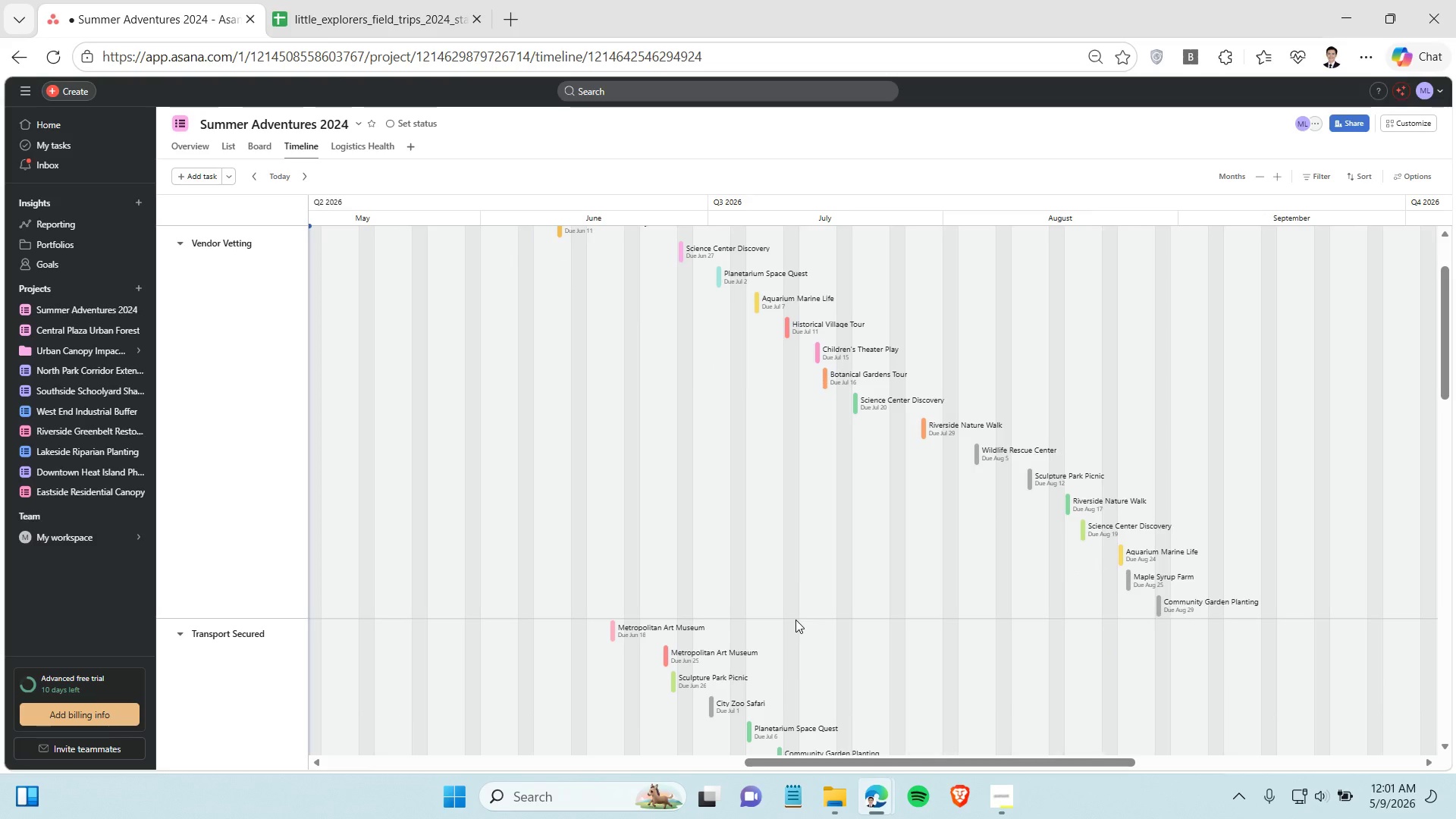 
scroll: coordinate [795, 620], scroll_direction: up, amount: 1.0
 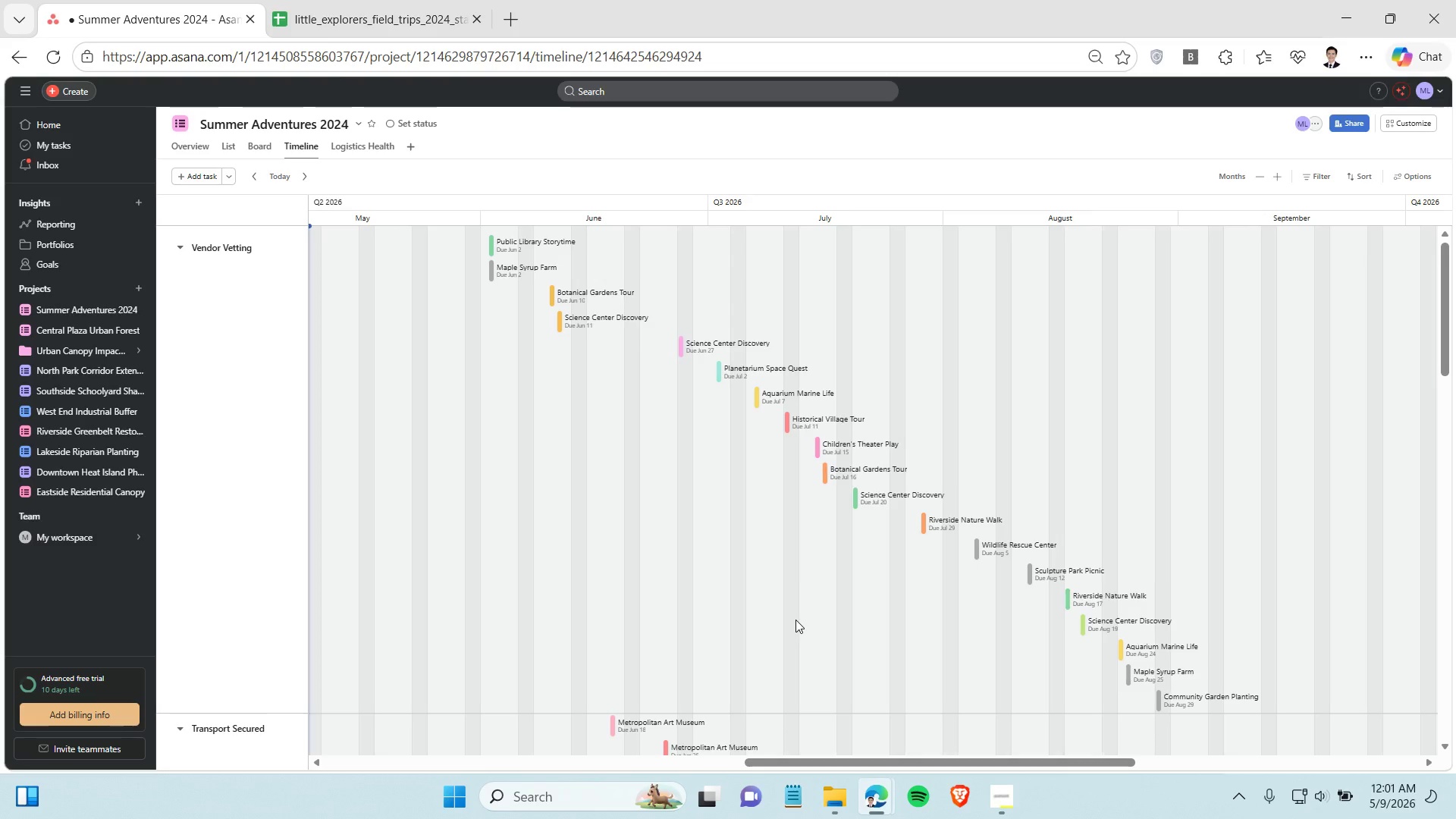 
key(Control+Shift+ShiftLeft)
 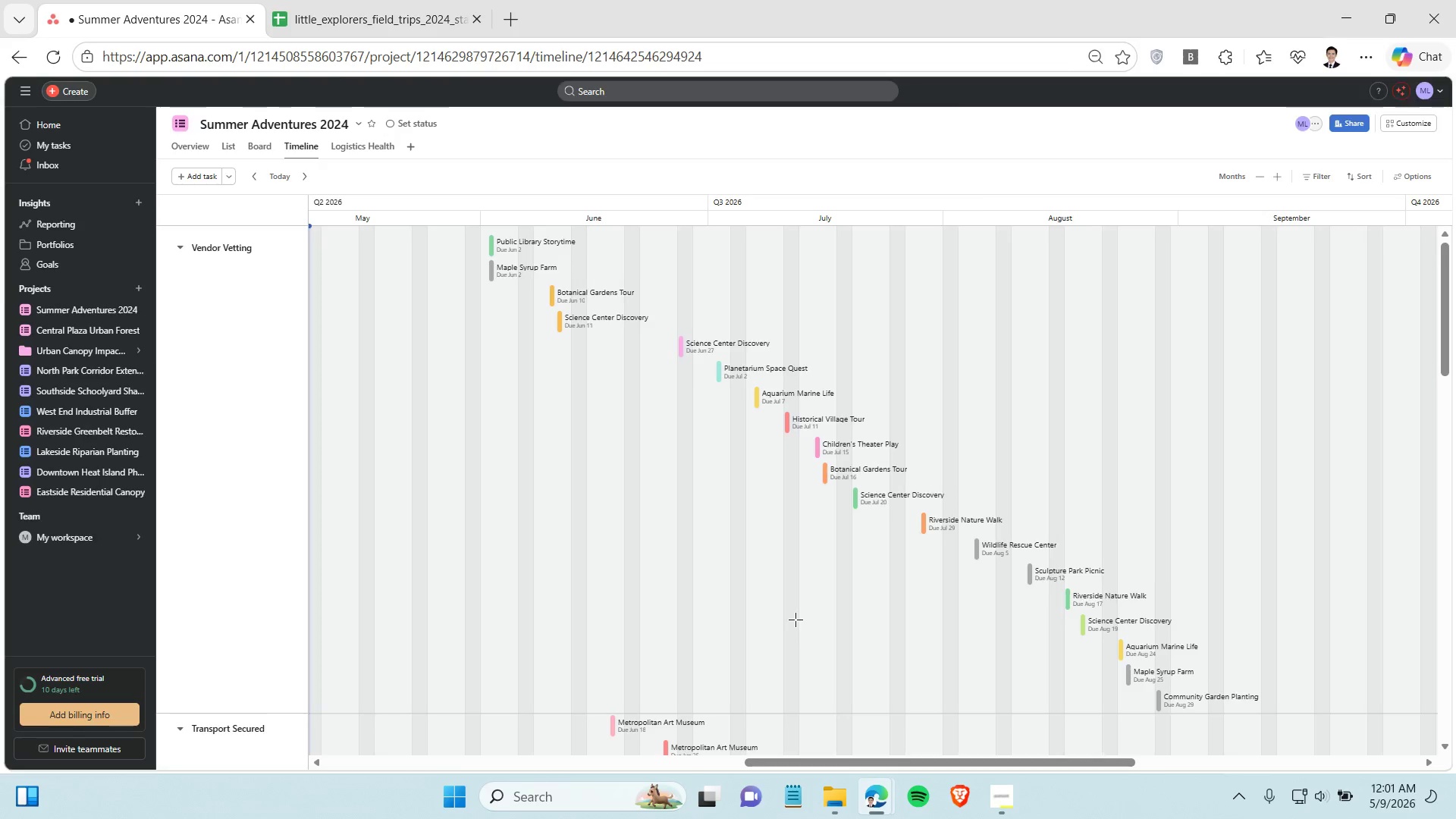 
key(Control+Shift+S)
 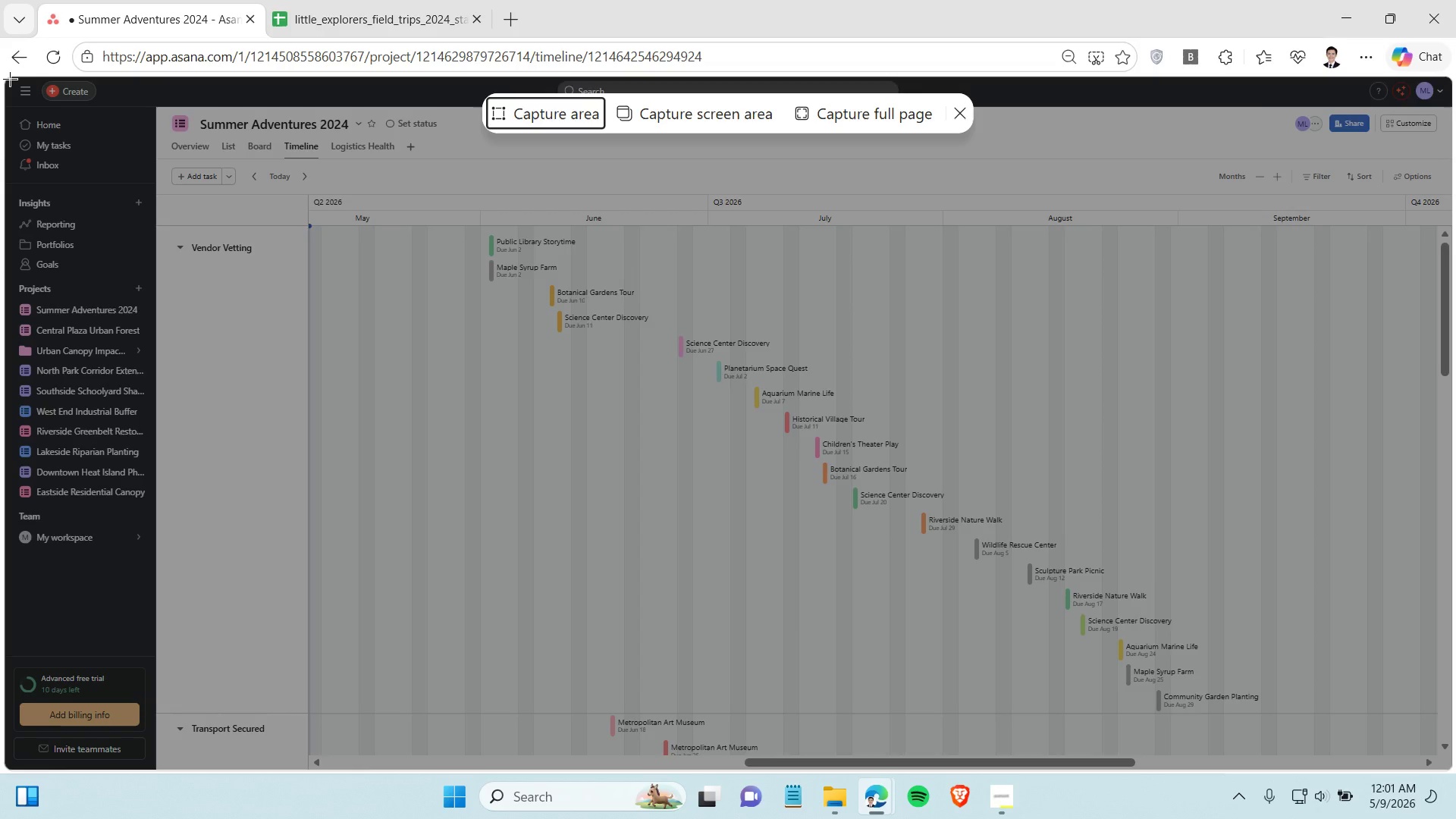 
left_click_drag(start_coordinate=[5, 76], to_coordinate=[1455, 818])
 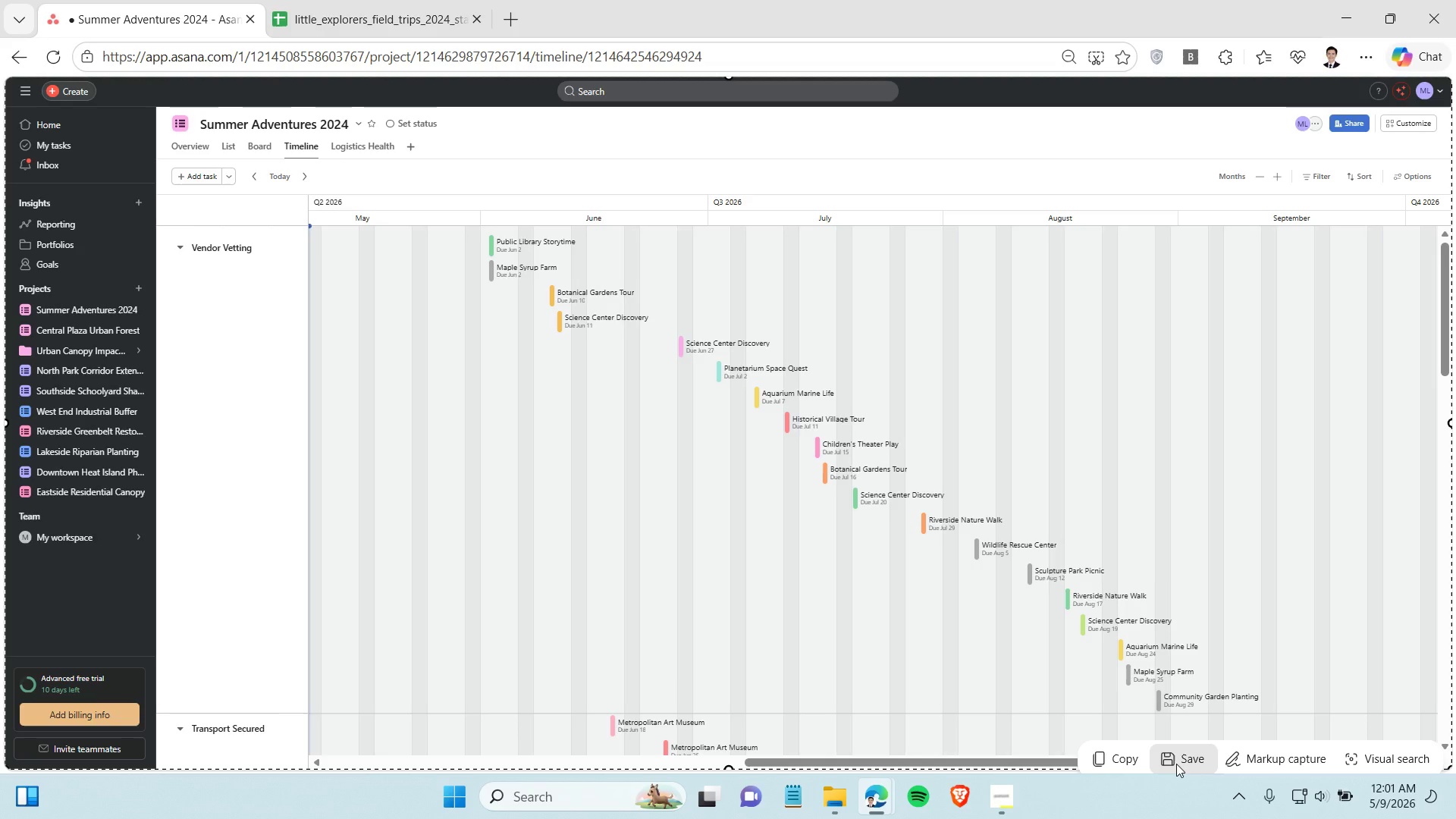 
left_click([1176, 764])
 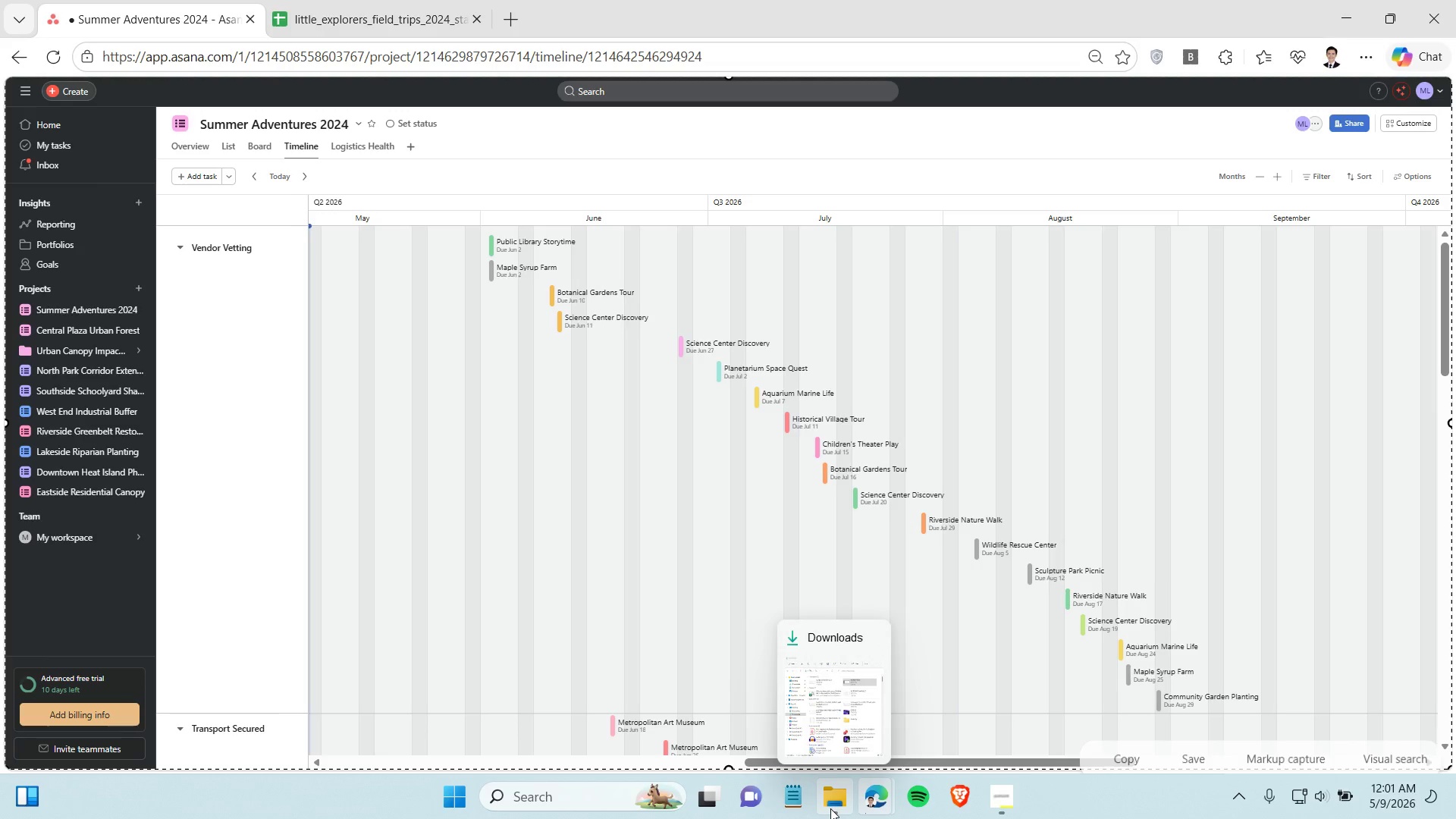 
left_click([830, 808])
 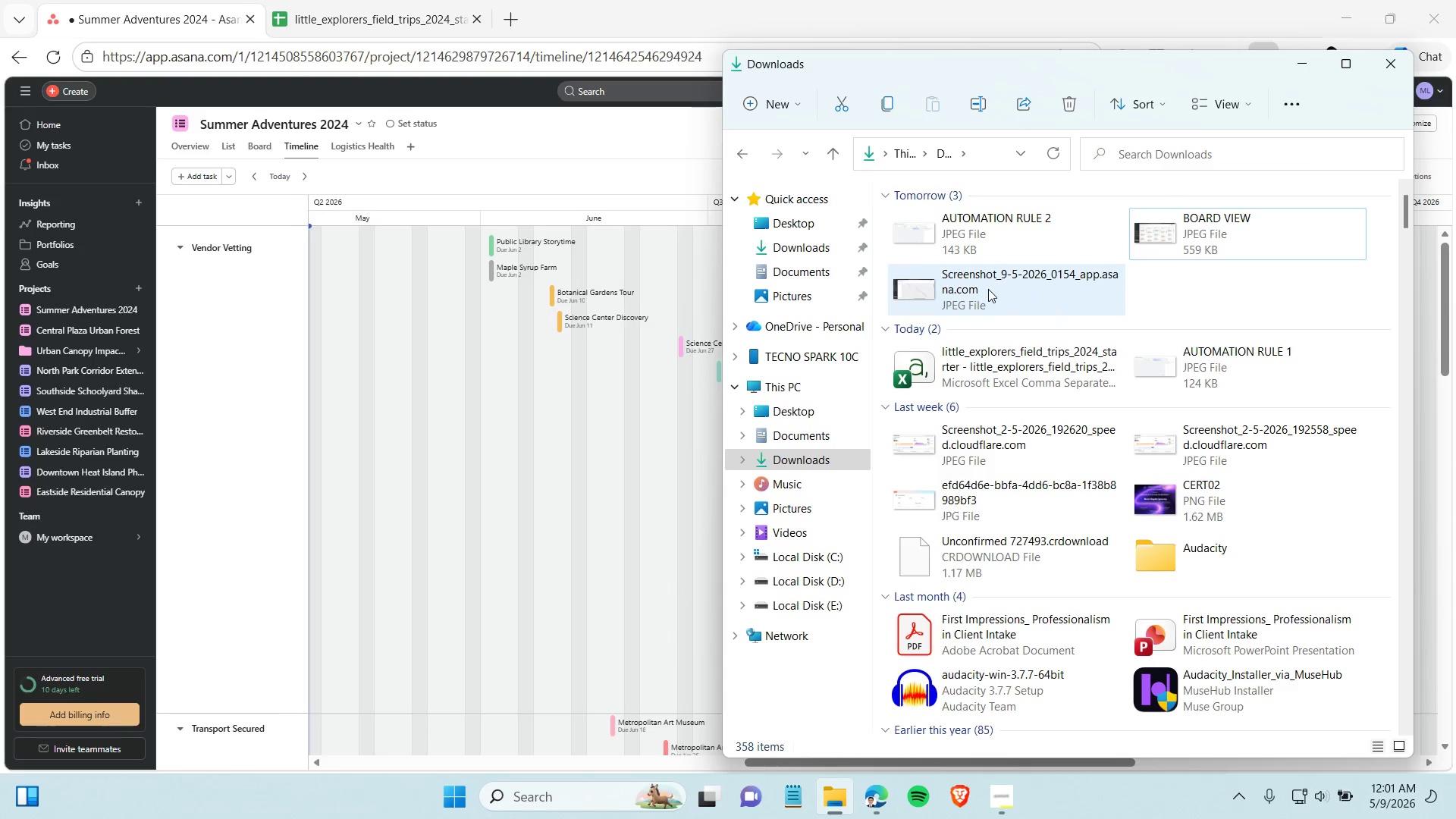 
left_click([972, 286])
 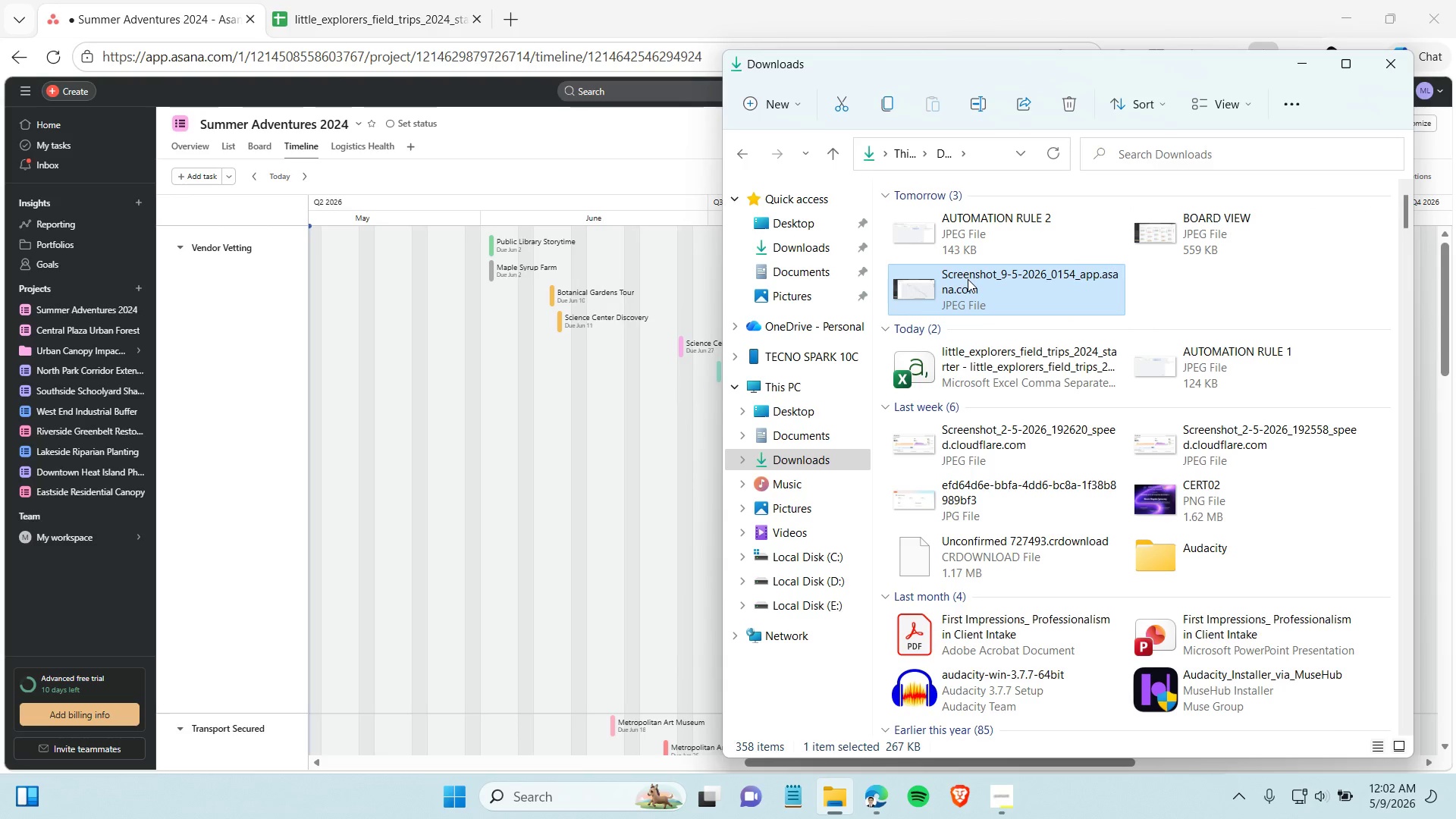 
left_click([968, 279])
 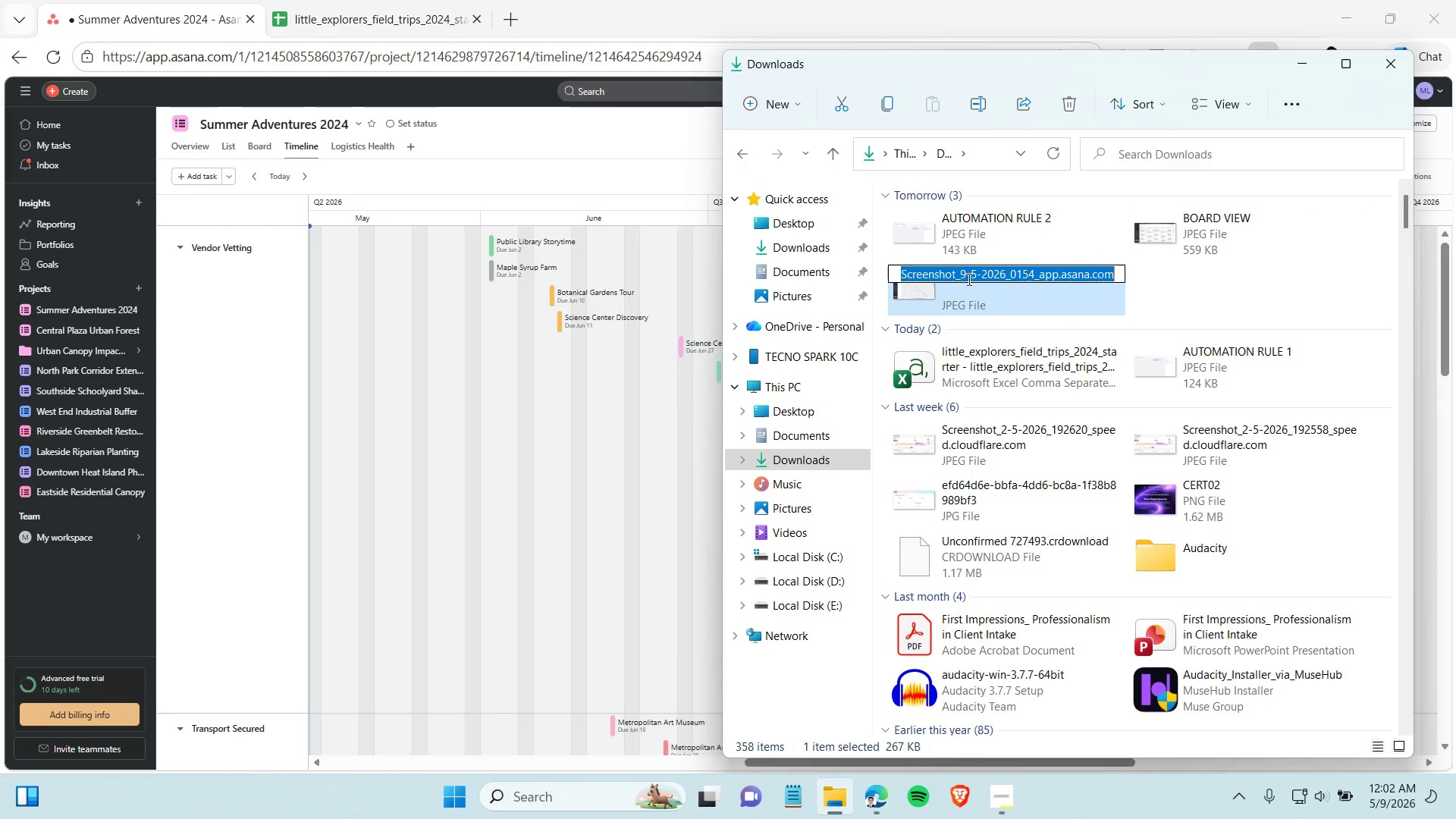 
type(TIMELINE VIEW)
 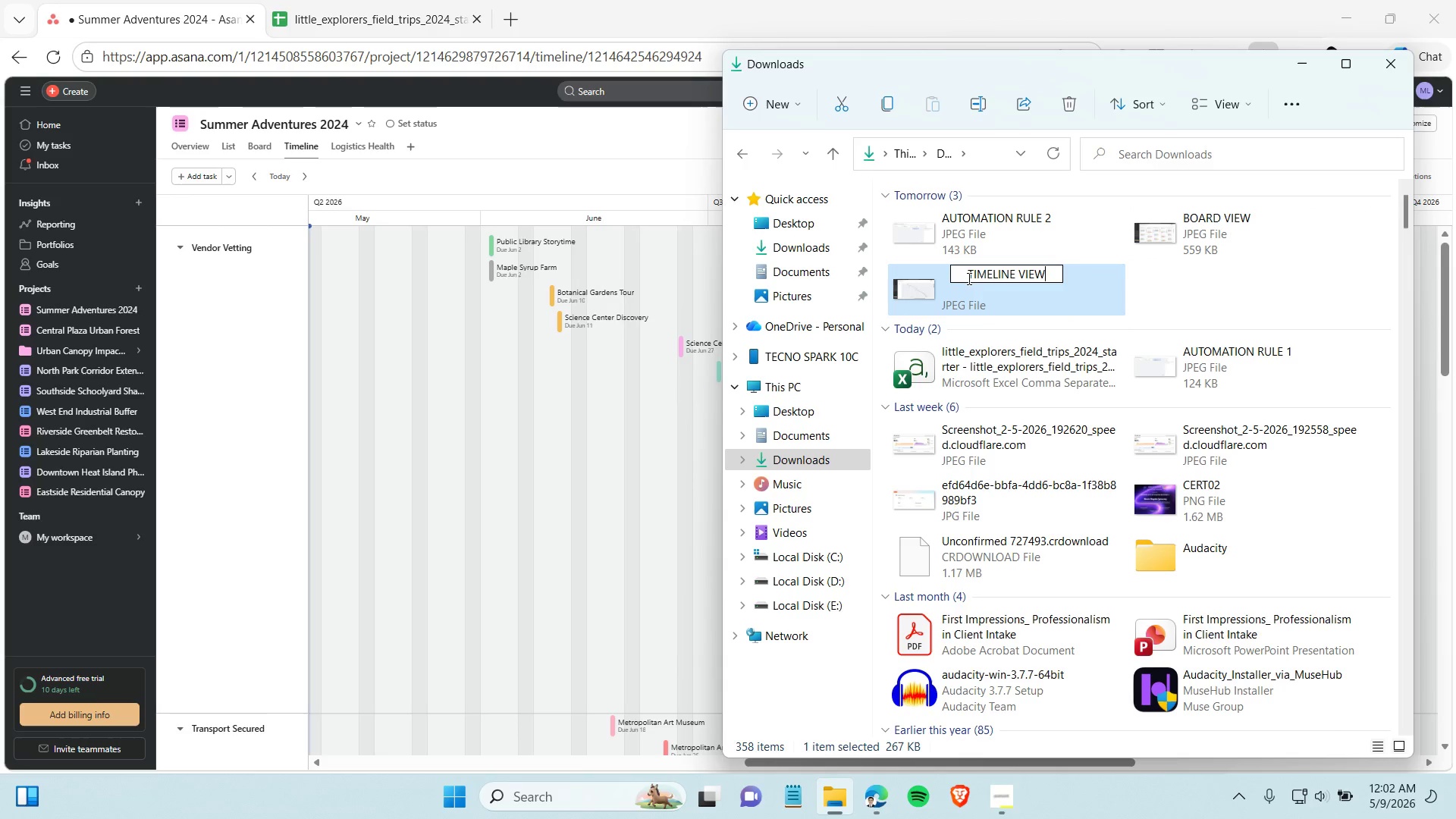 
key(Enter)
 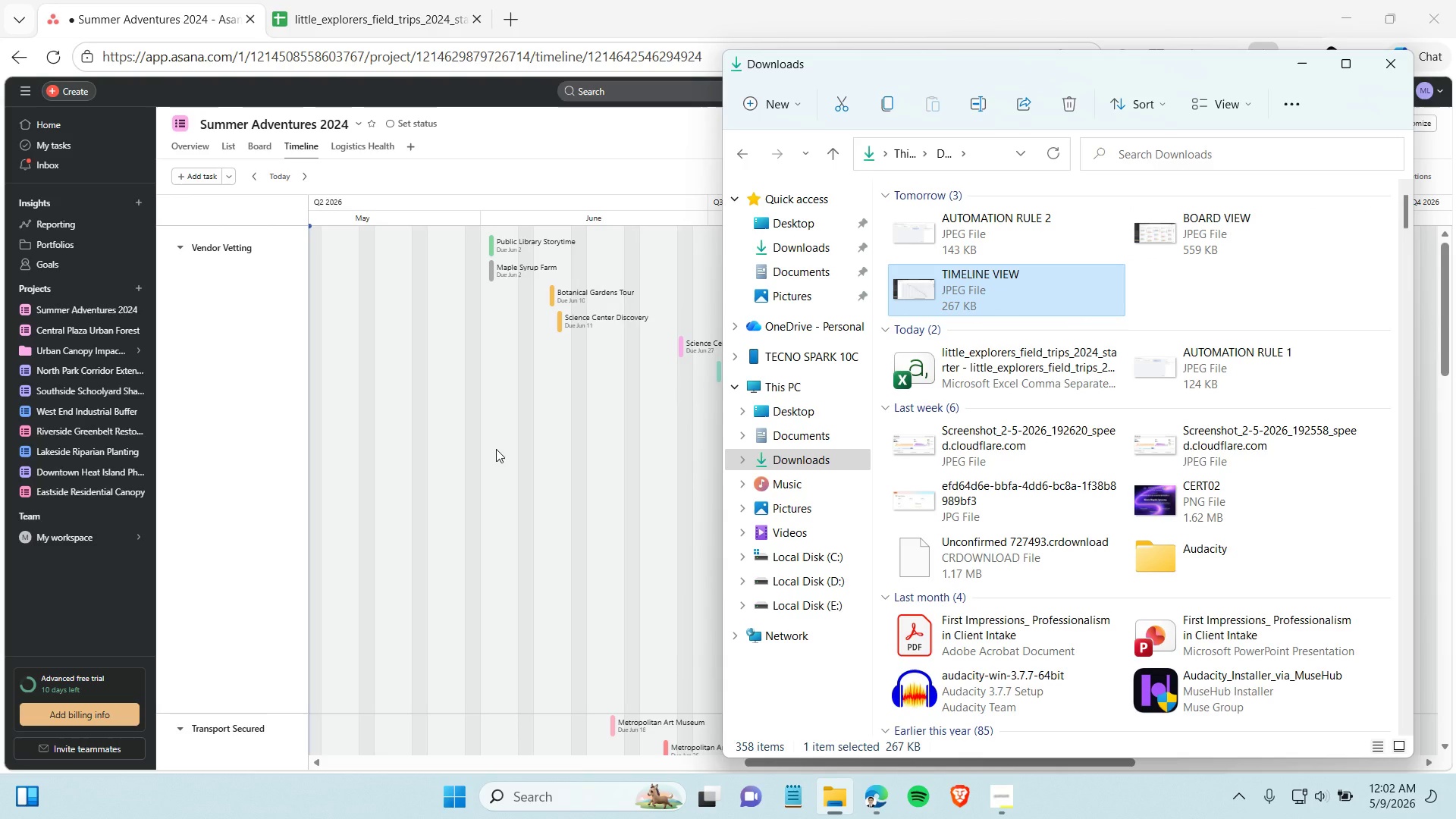 
left_click([496, 449])
 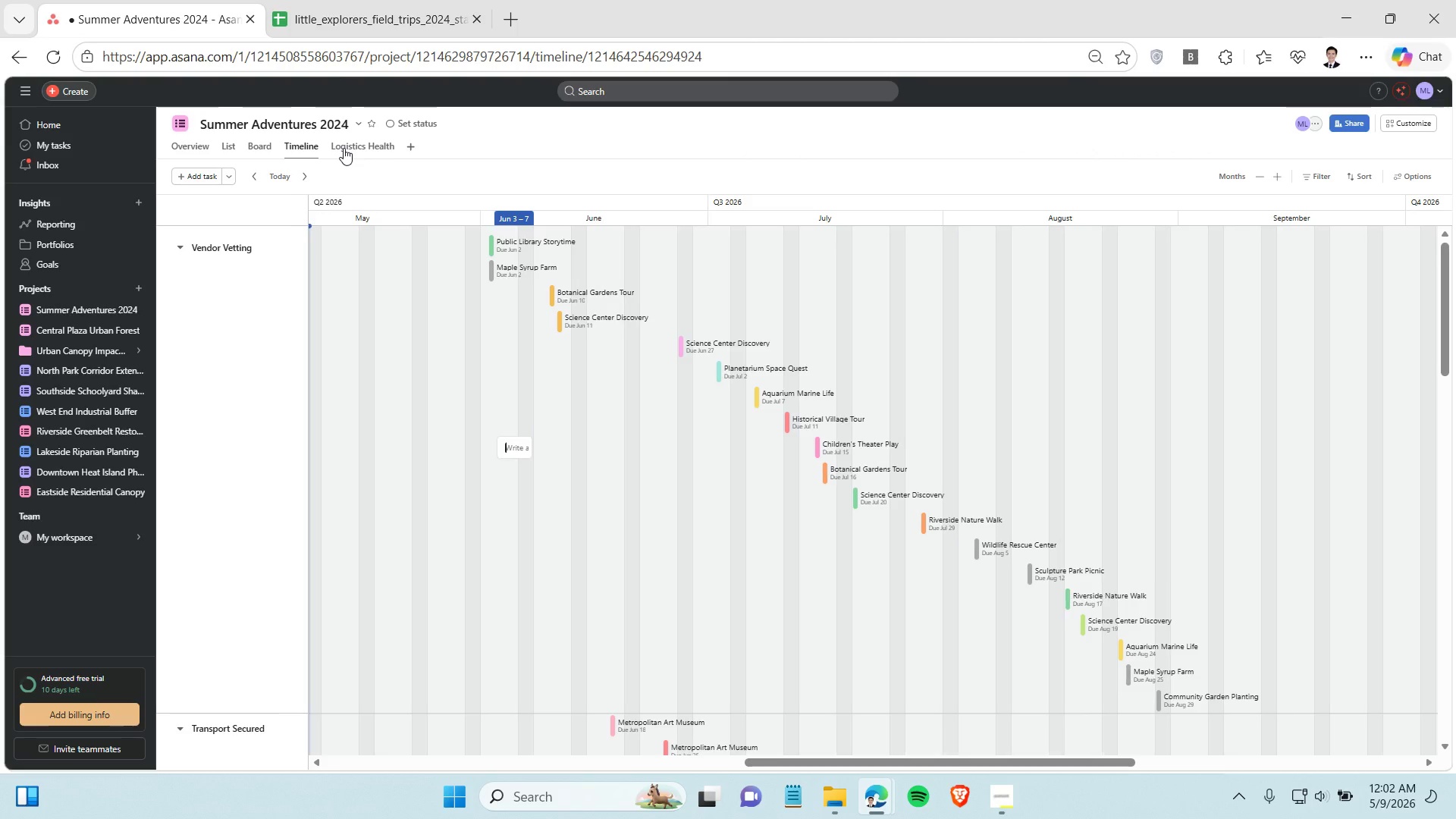 
left_click([344, 148])
 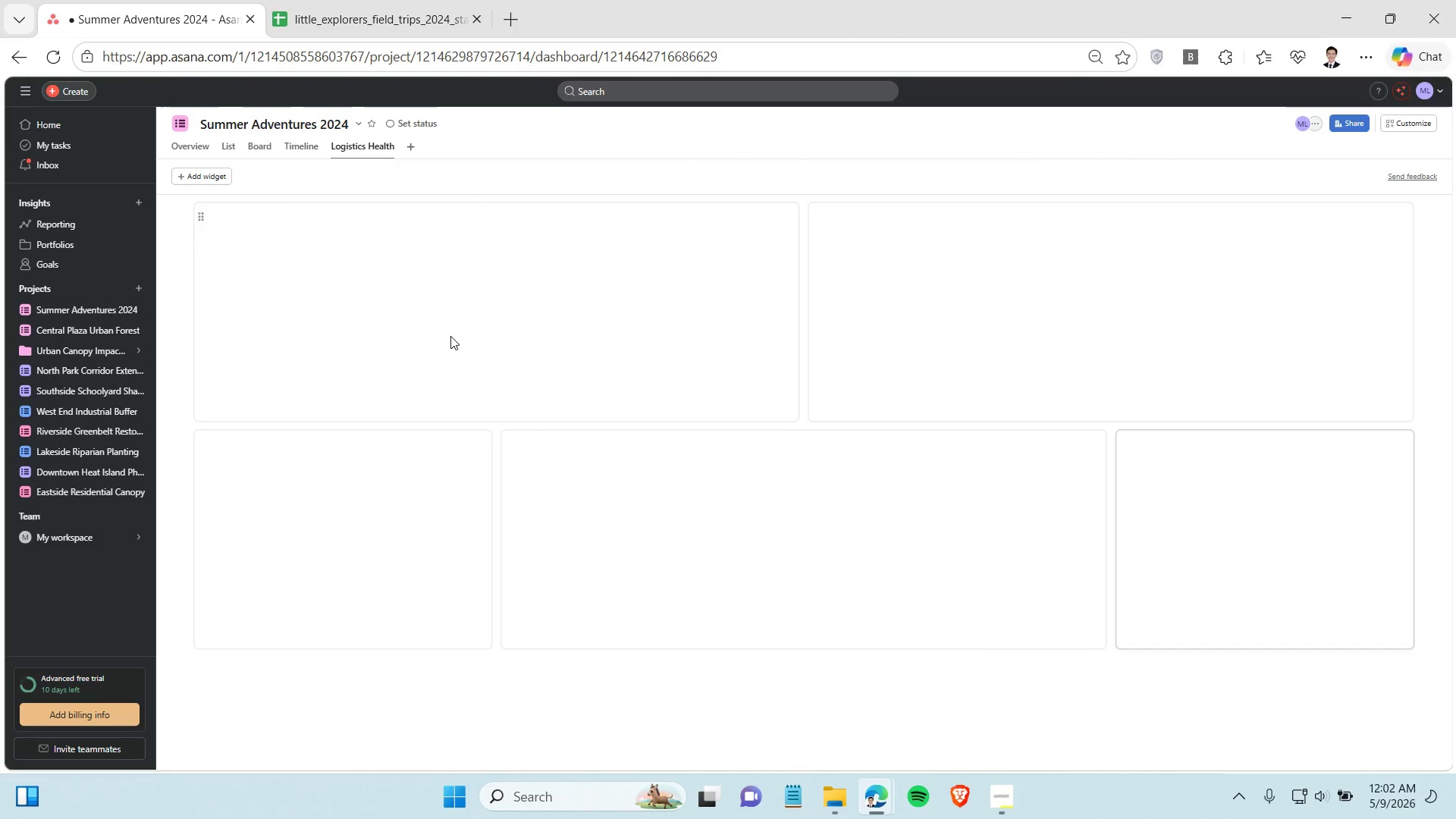 
hold_key(key=ControlLeft, duration=0.47)
scroll: coordinate [450, 336], scroll_direction: up, amount: 1.0
 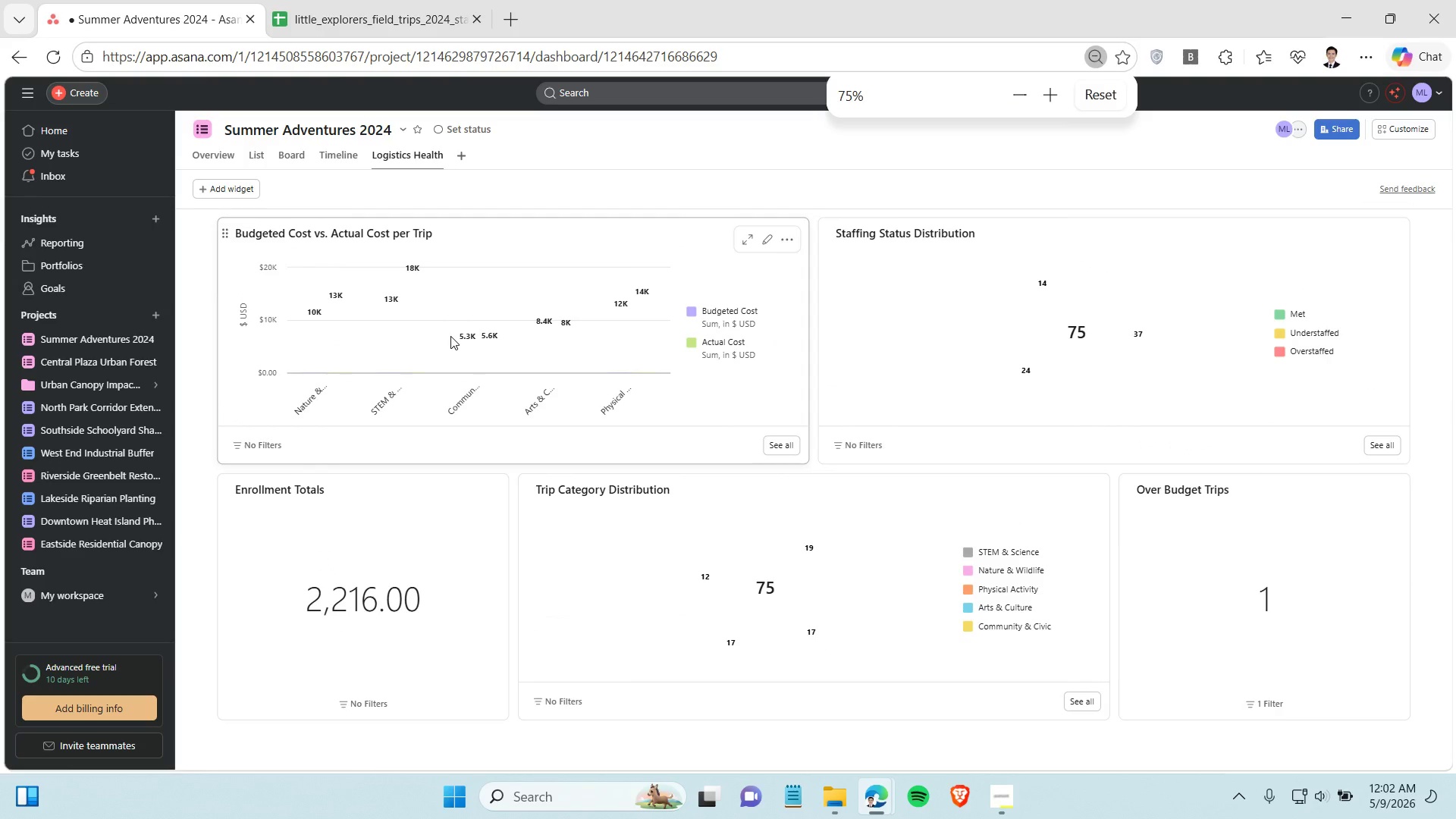 
hold_key(key=ControlLeft, duration=0.44)
scroll: coordinate [450, 336], scroll_direction: up, amount: 1.0
 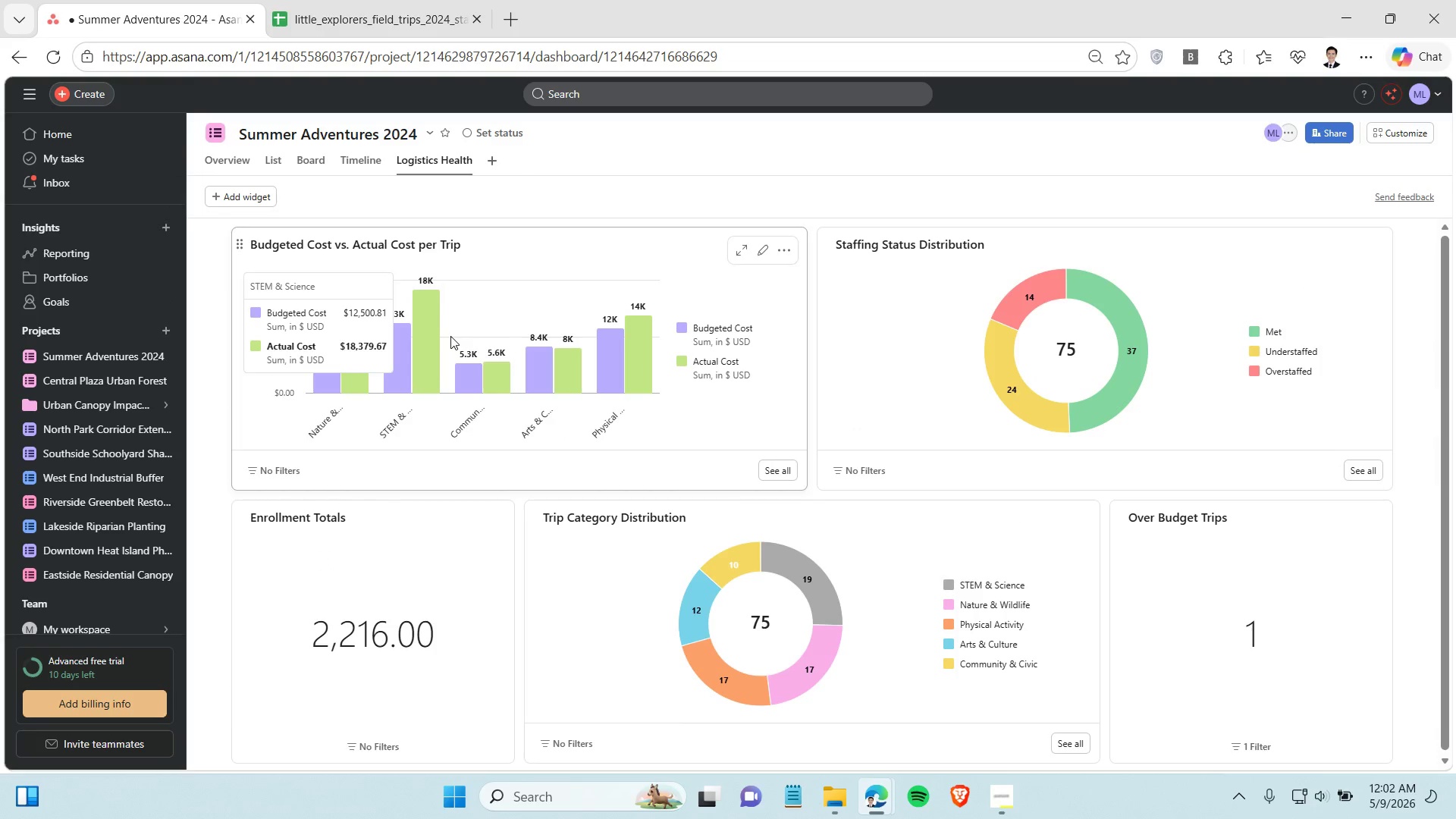 
left_click([613, 201])
 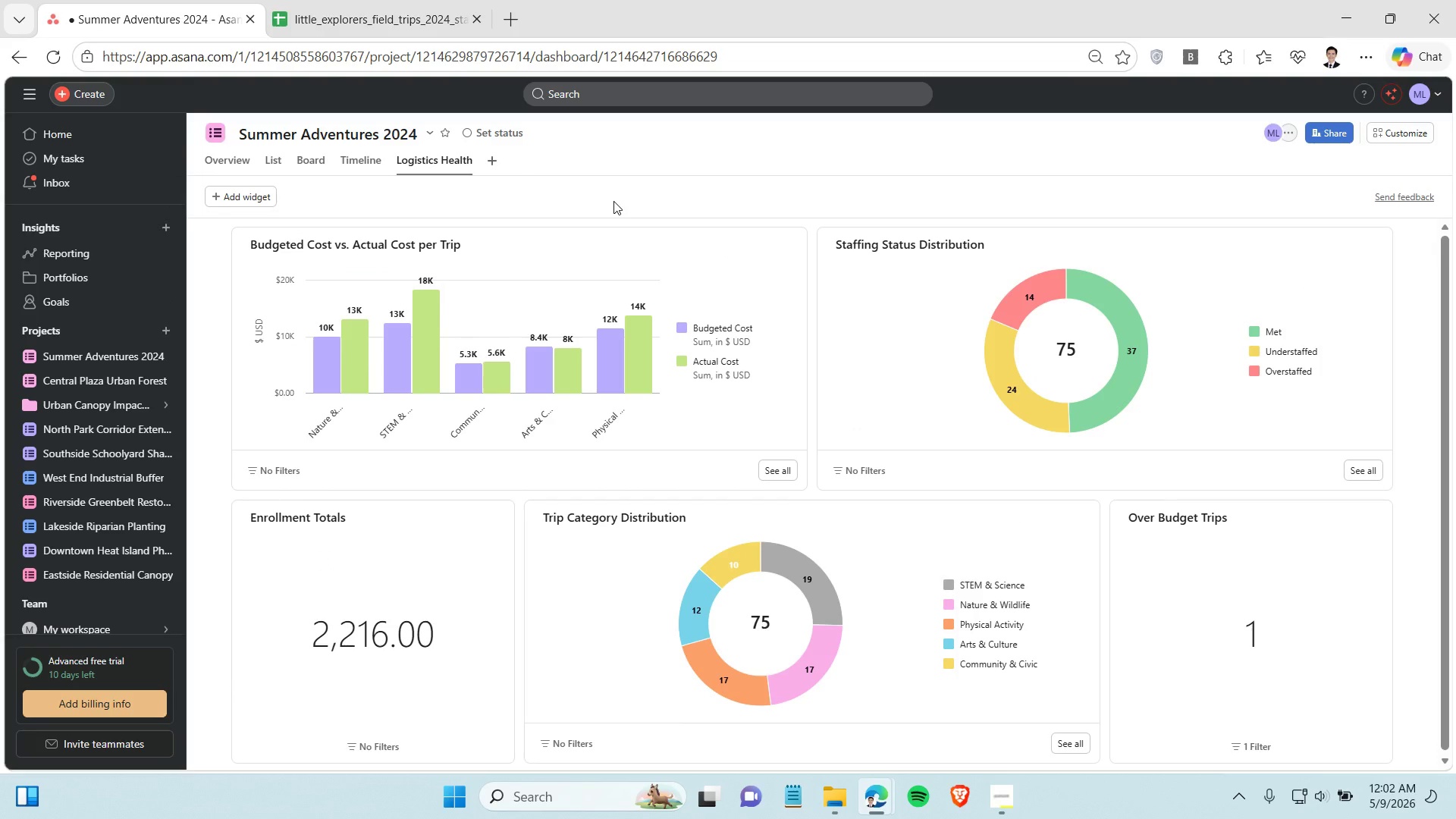 
key(Control+Shift+S)
 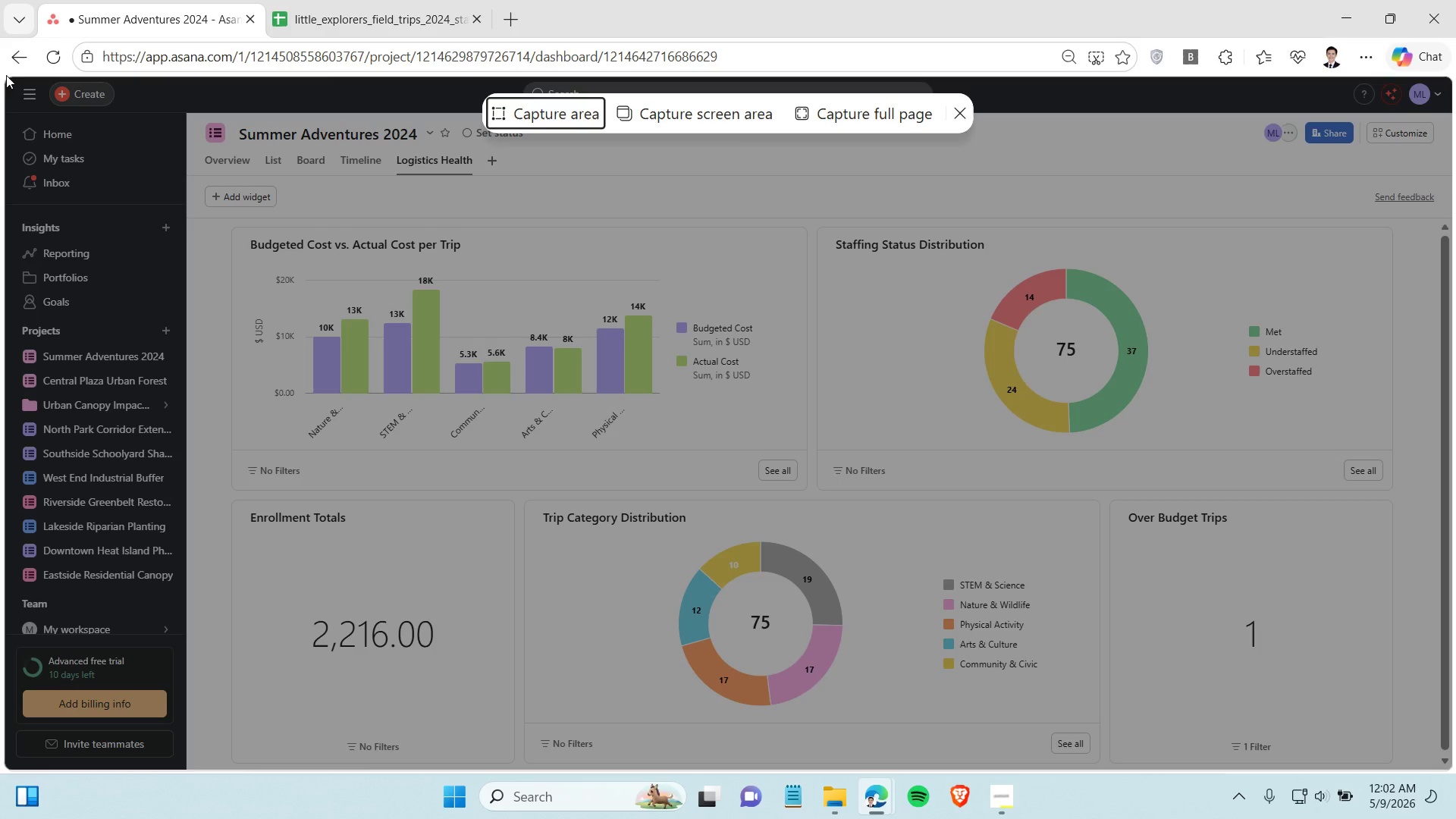 
left_click_drag(start_coordinate=[6, 76], to_coordinate=[1455, 818])
 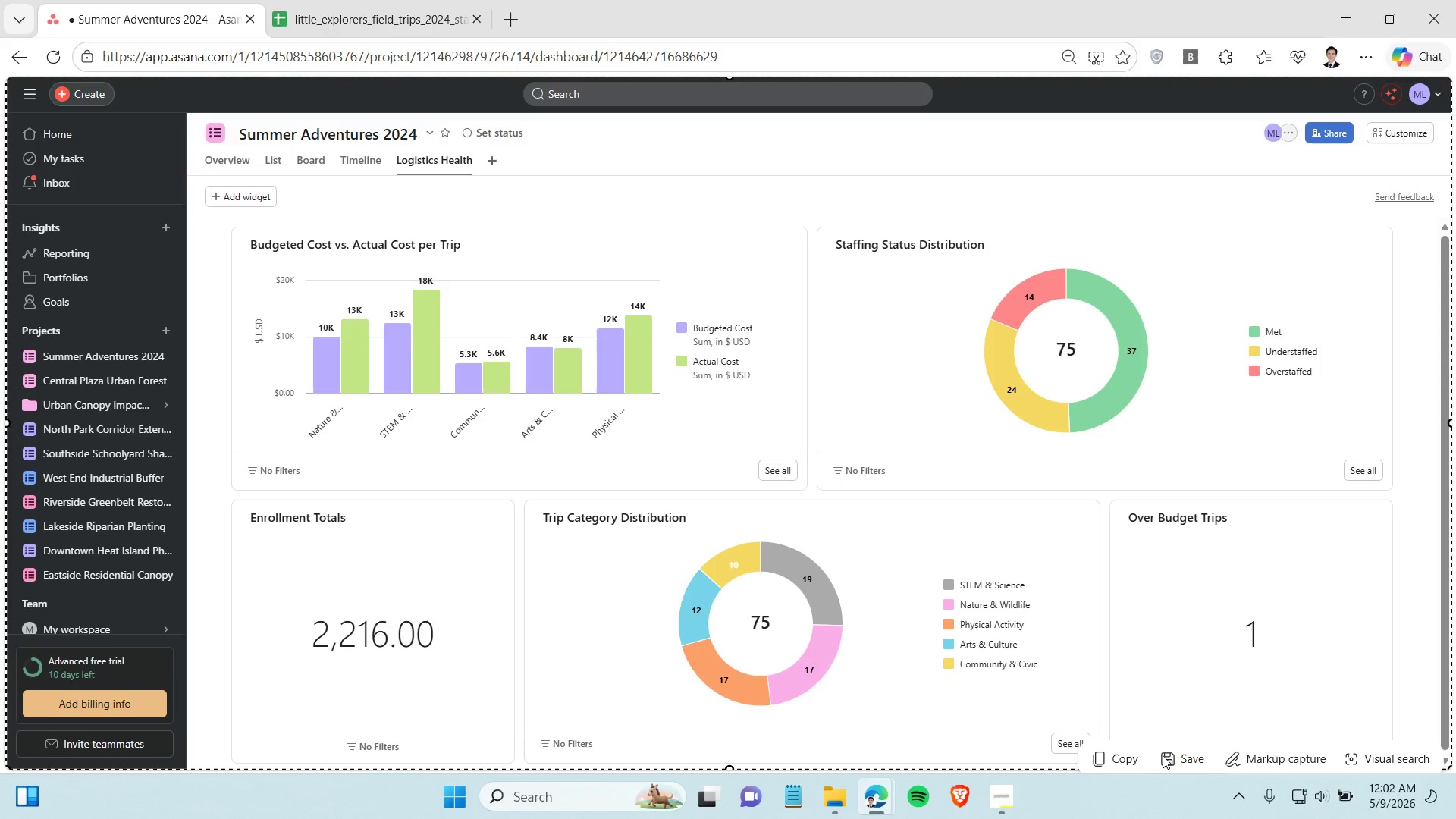 
left_click([1175, 761])
 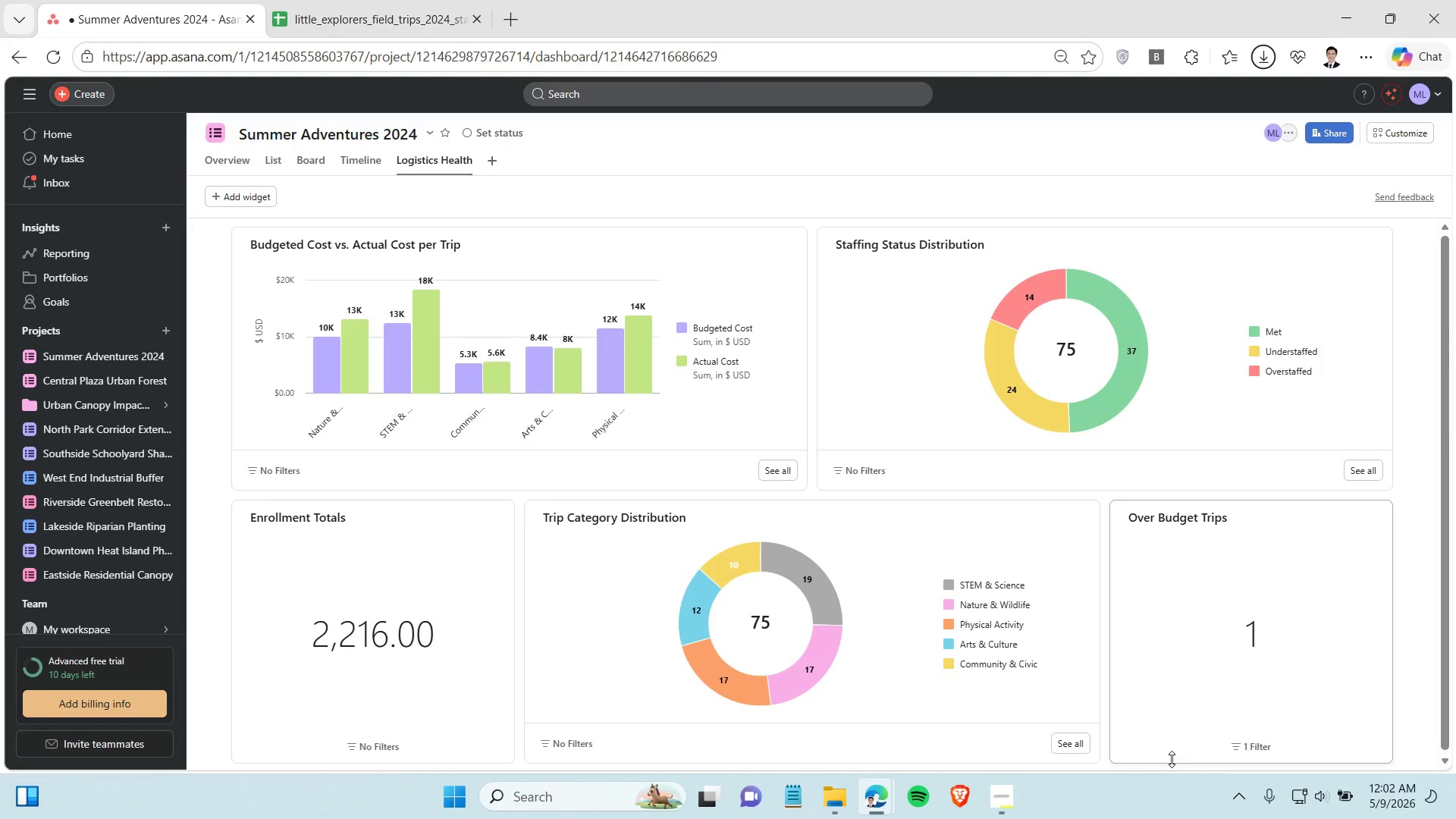 
left_click([845, 796])
 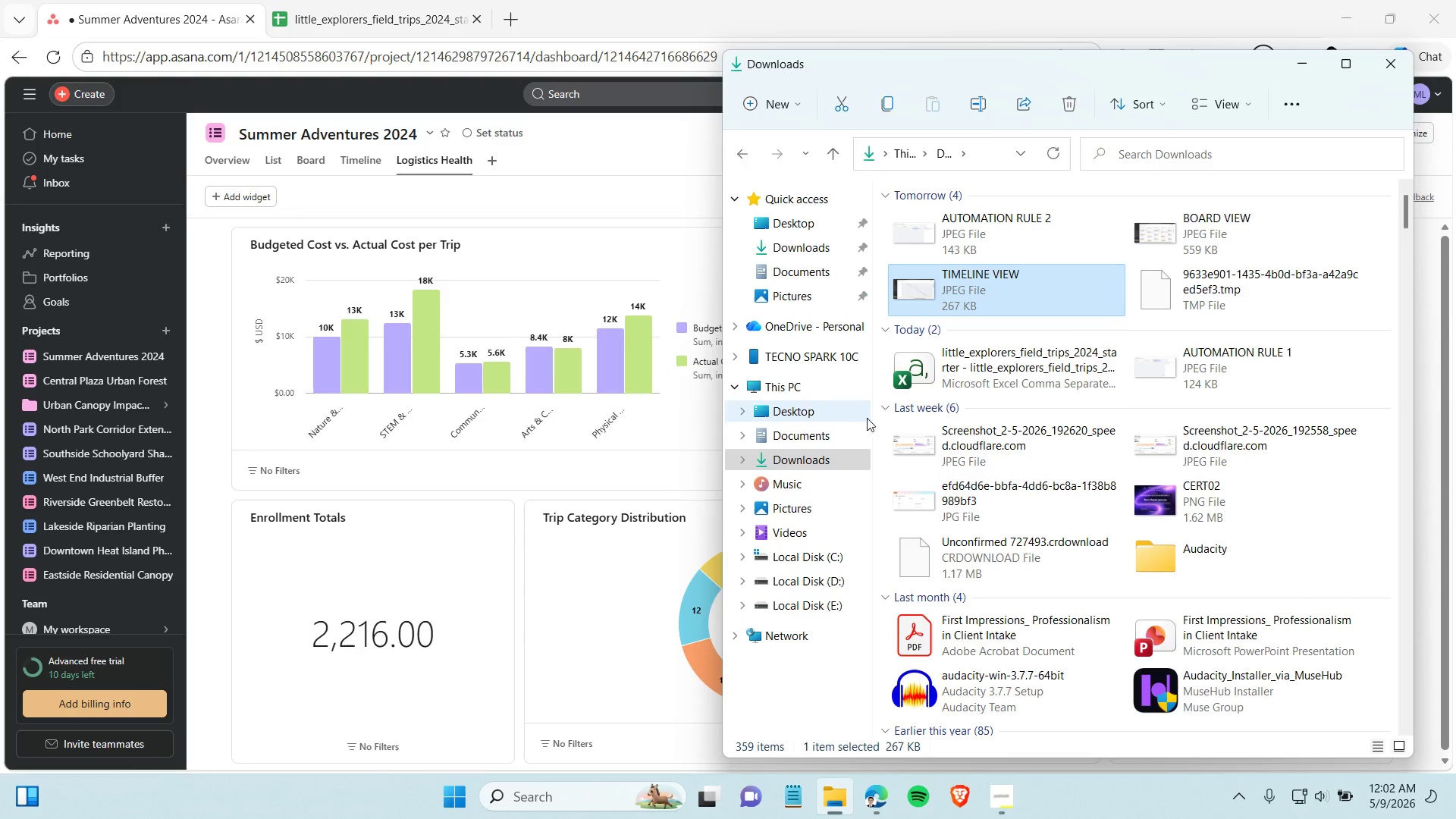 
left_click([1228, 285])
 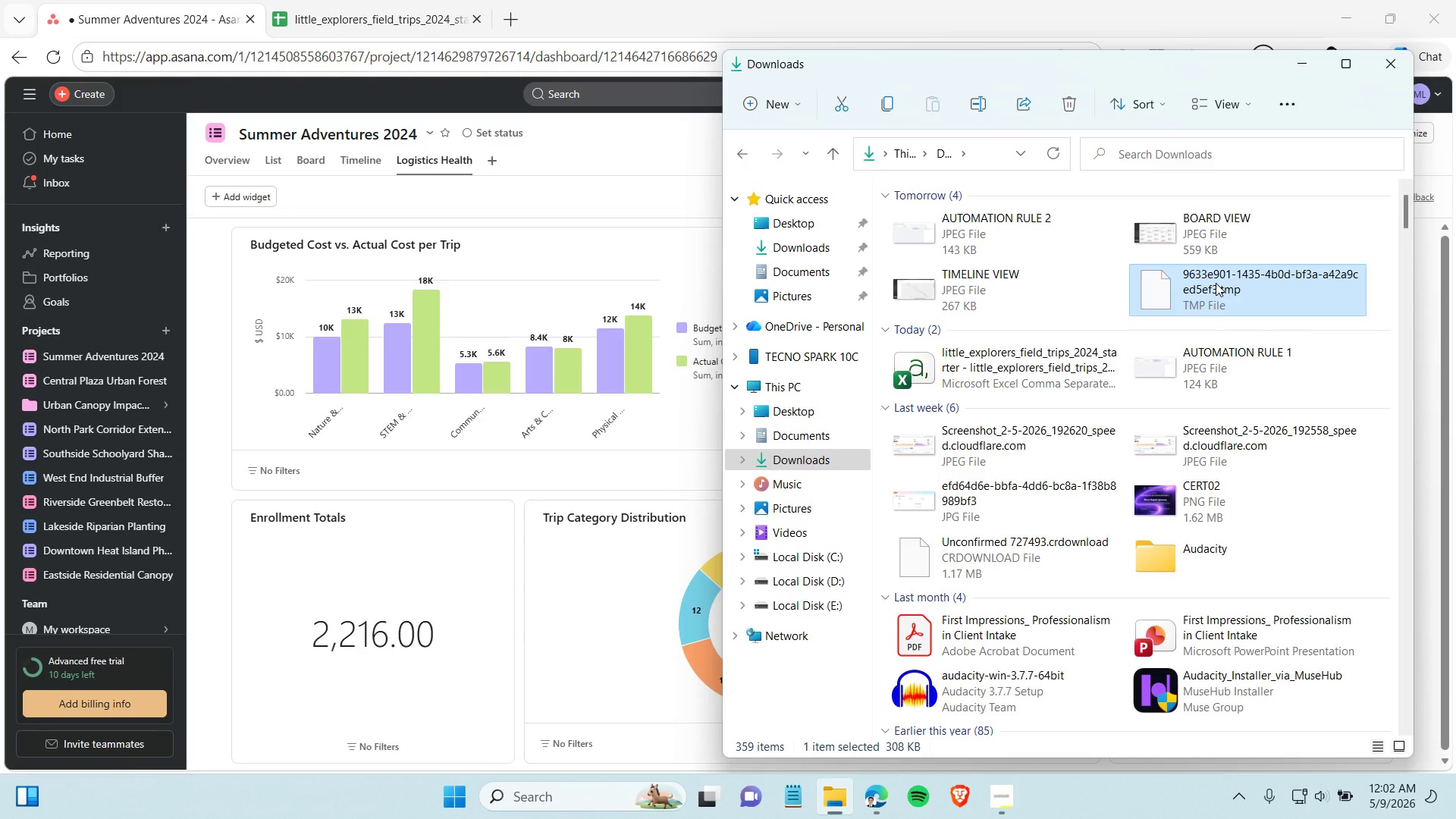 
left_click([1216, 283])
 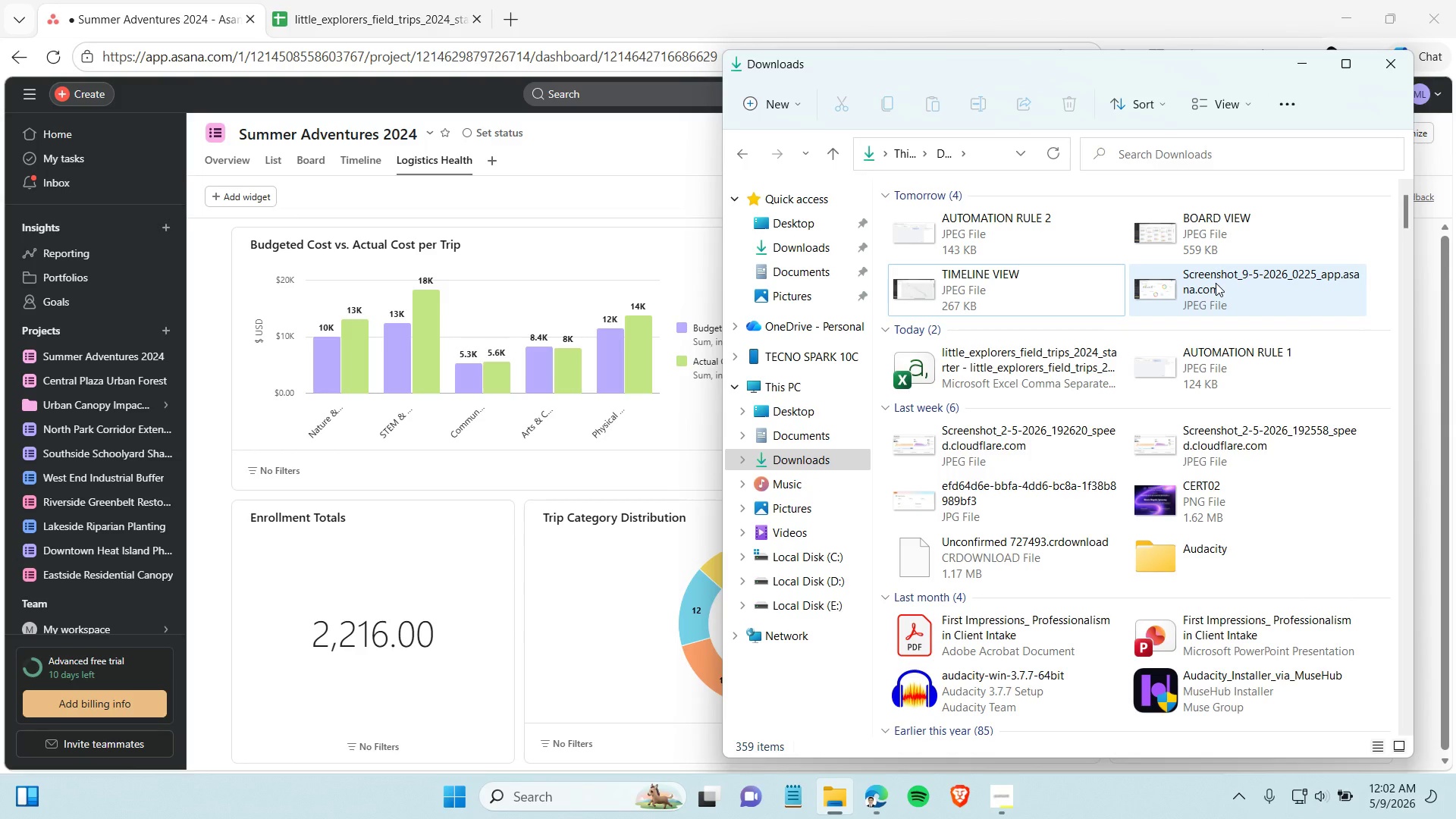 
left_click([1214, 277])
 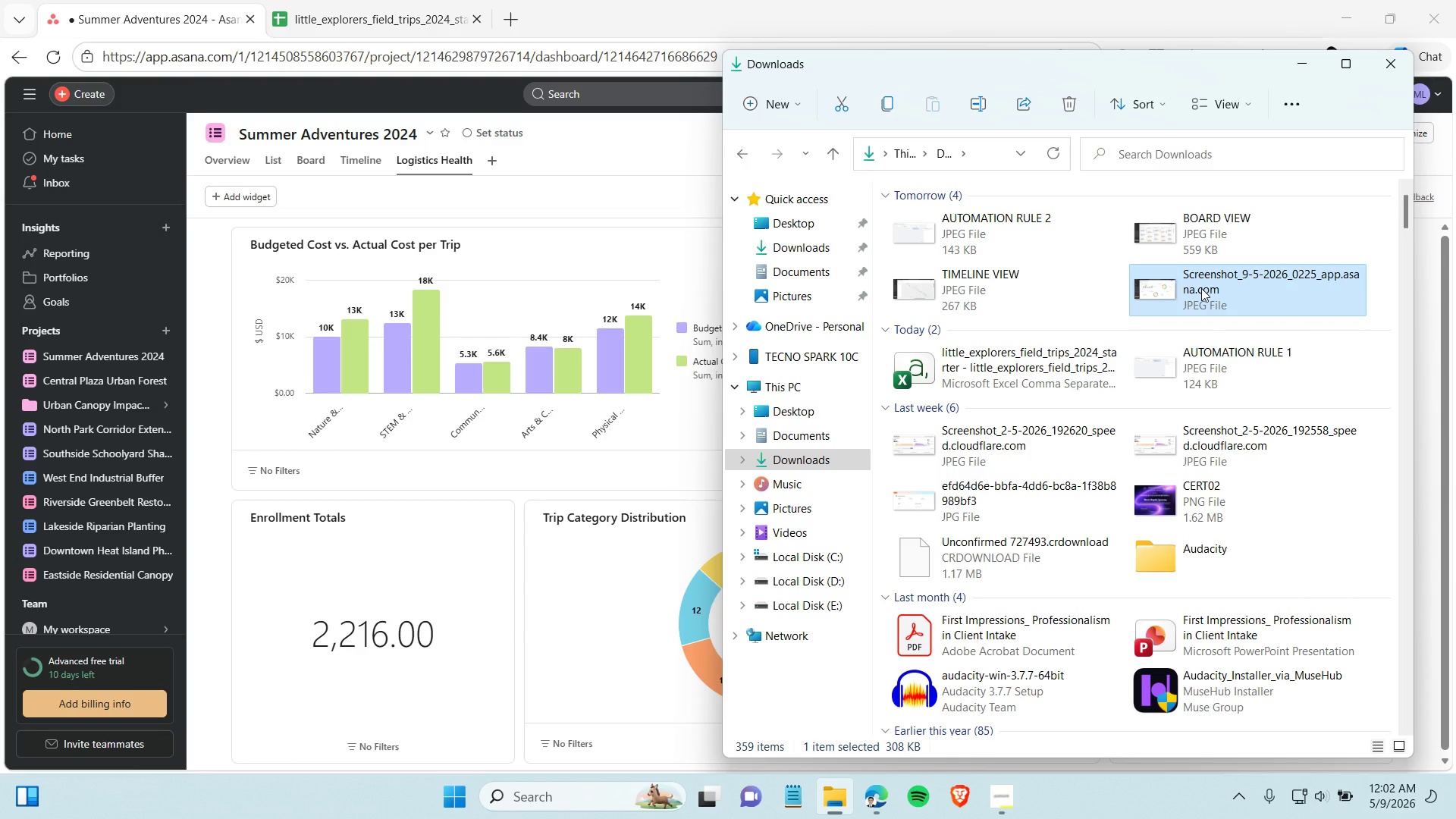 
left_click([1201, 288])
 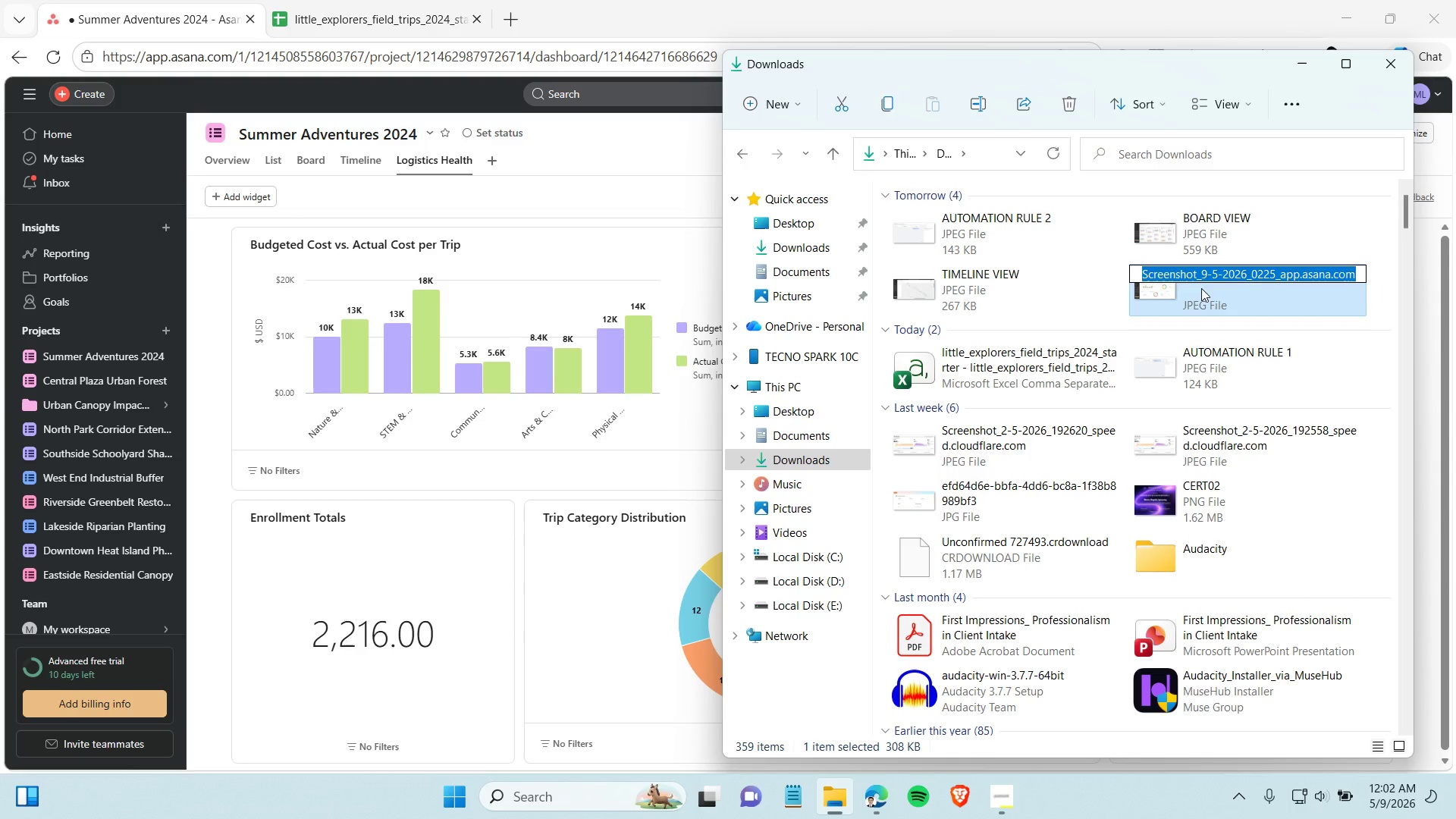 
type(DASHBOARD)
 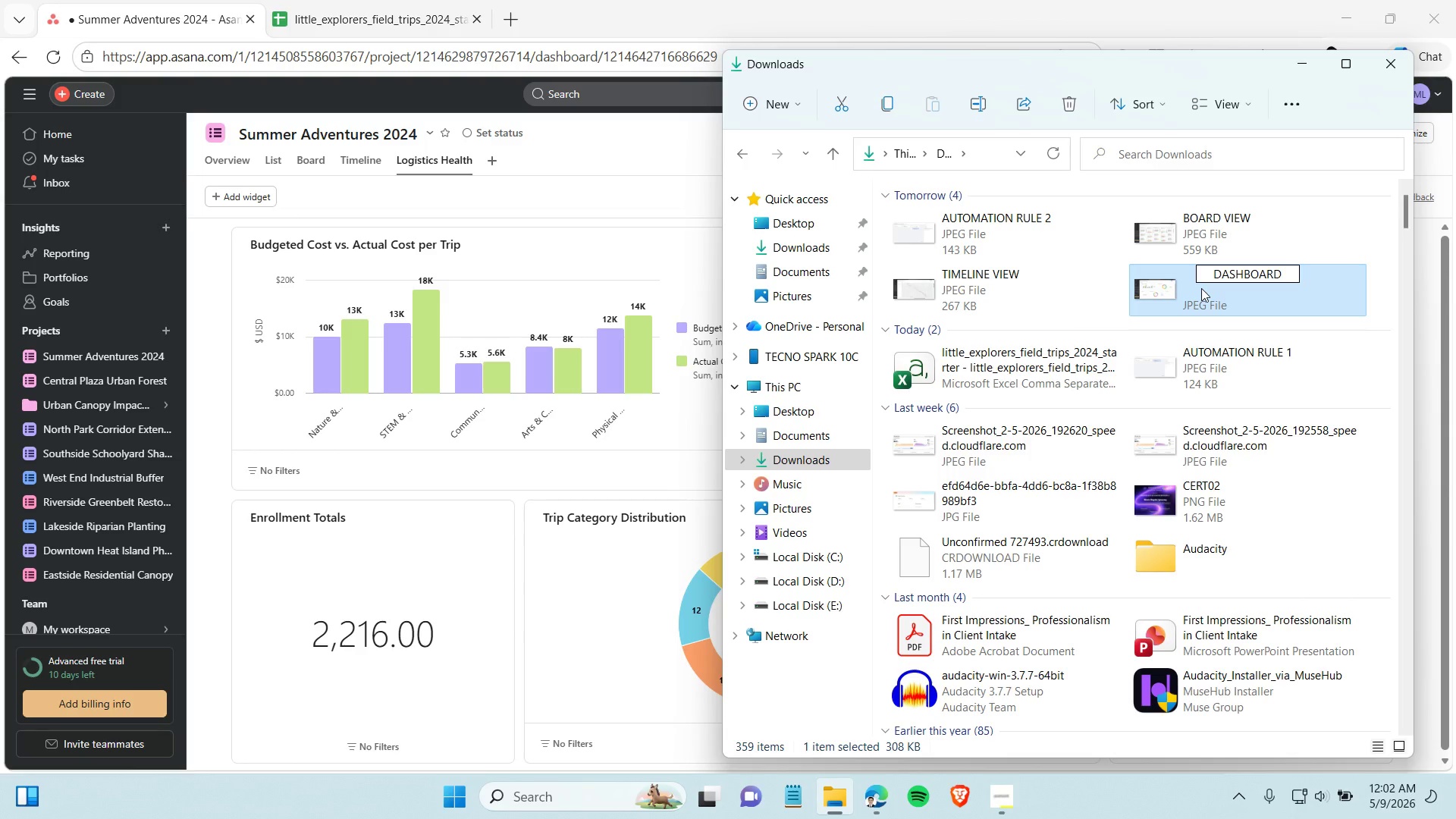 
key(Enter)
 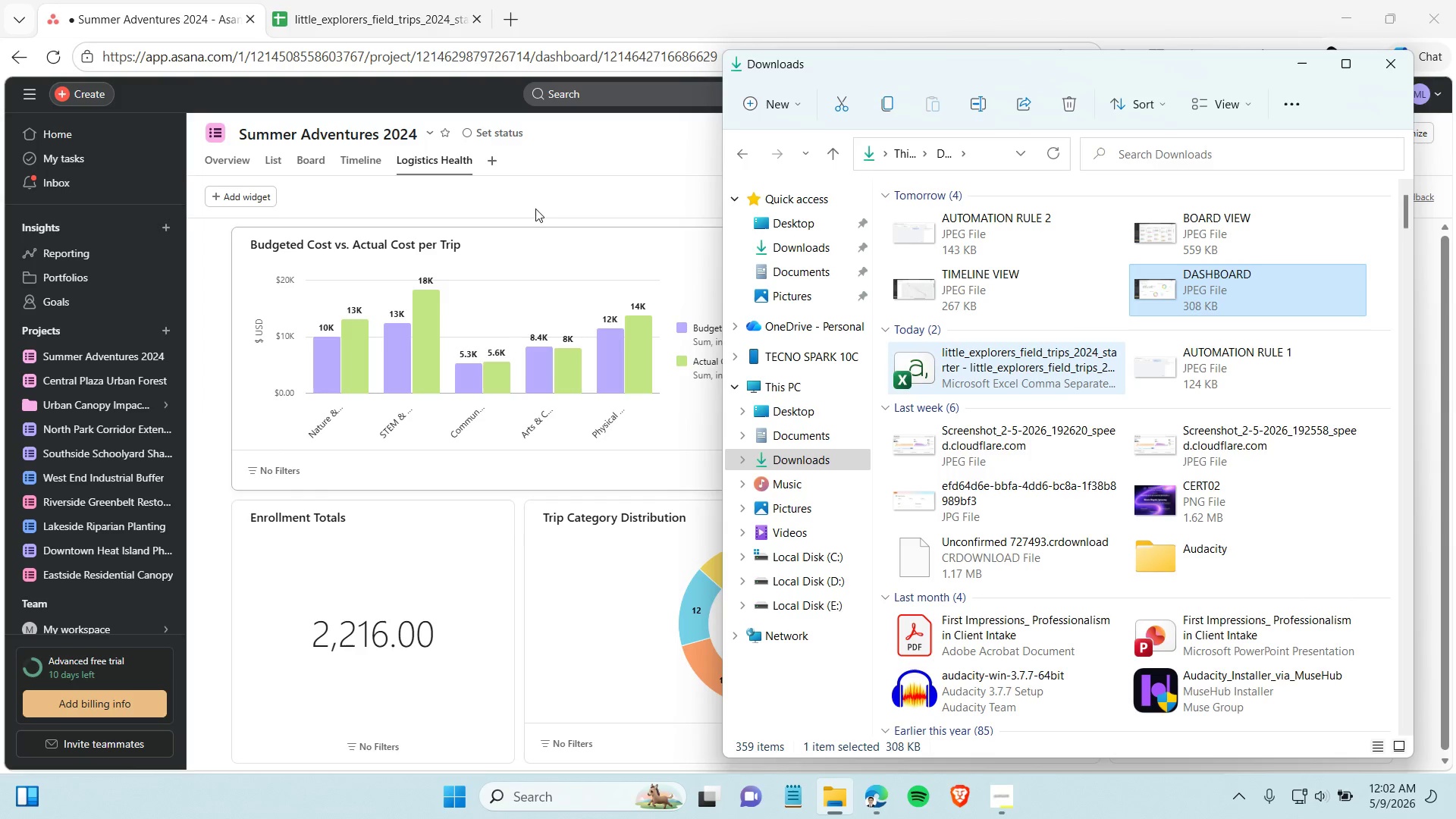 
left_click([545, 201])
 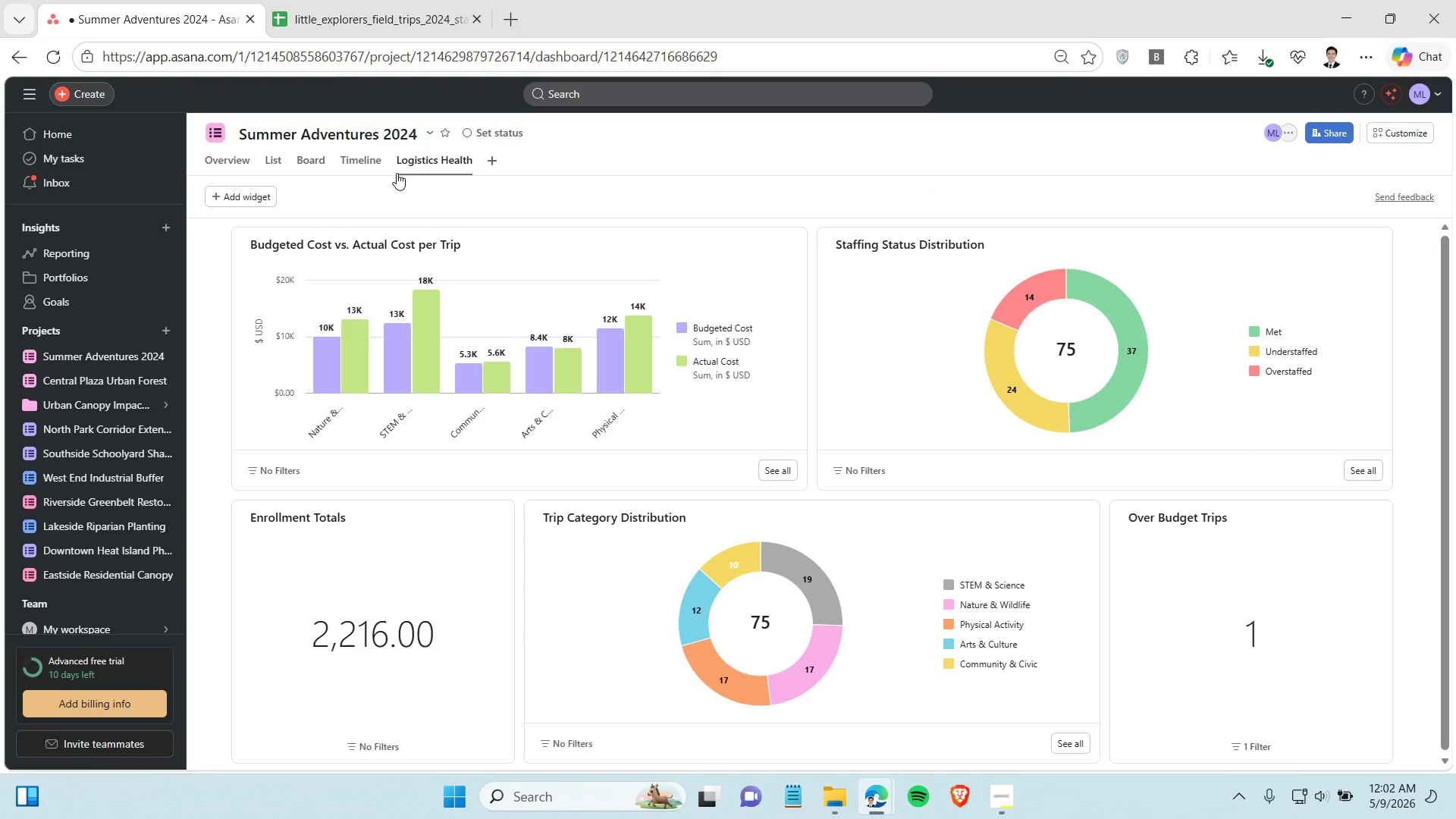 
left_click([1006, 805])